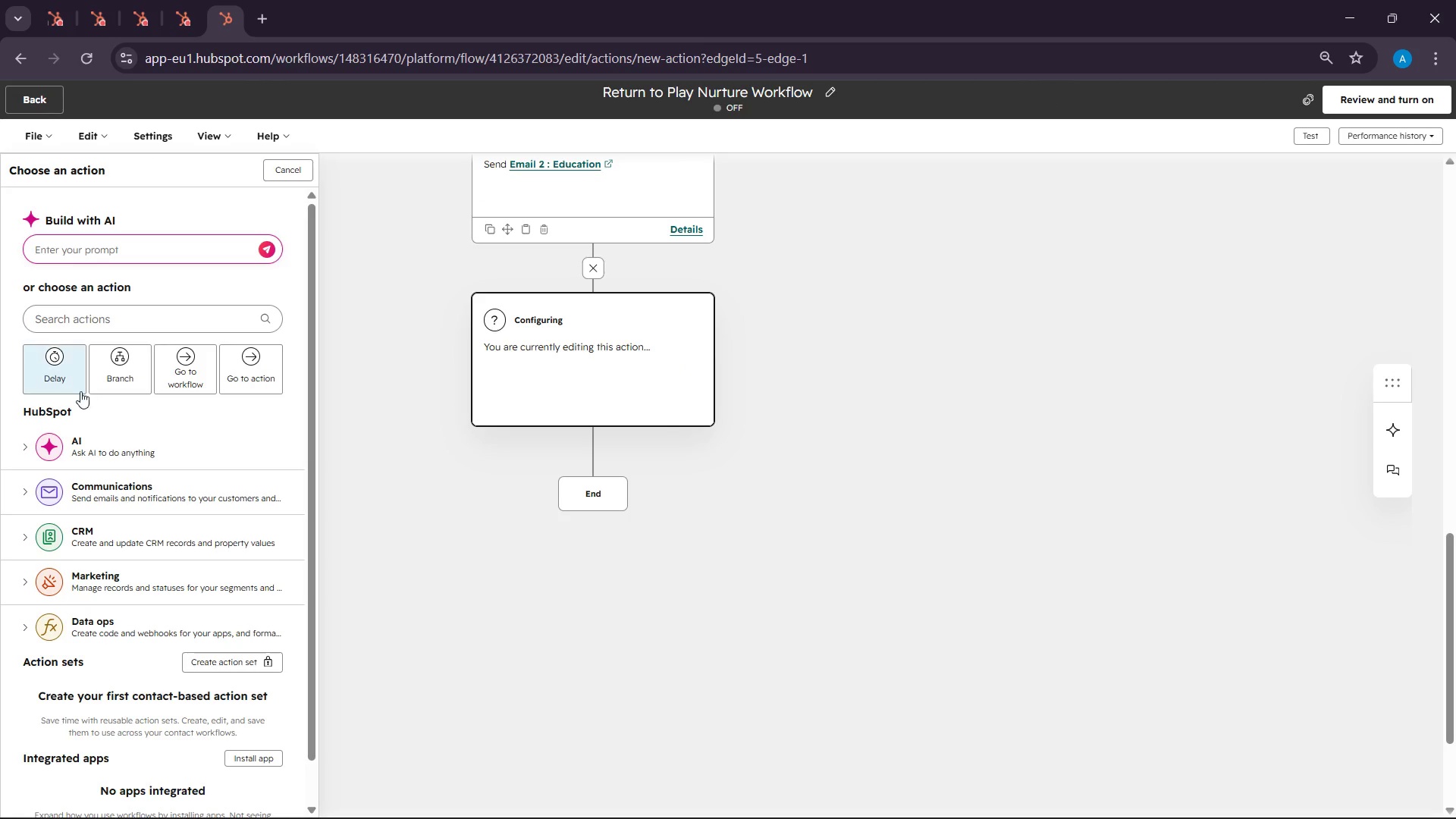 
left_click([80, 388])
 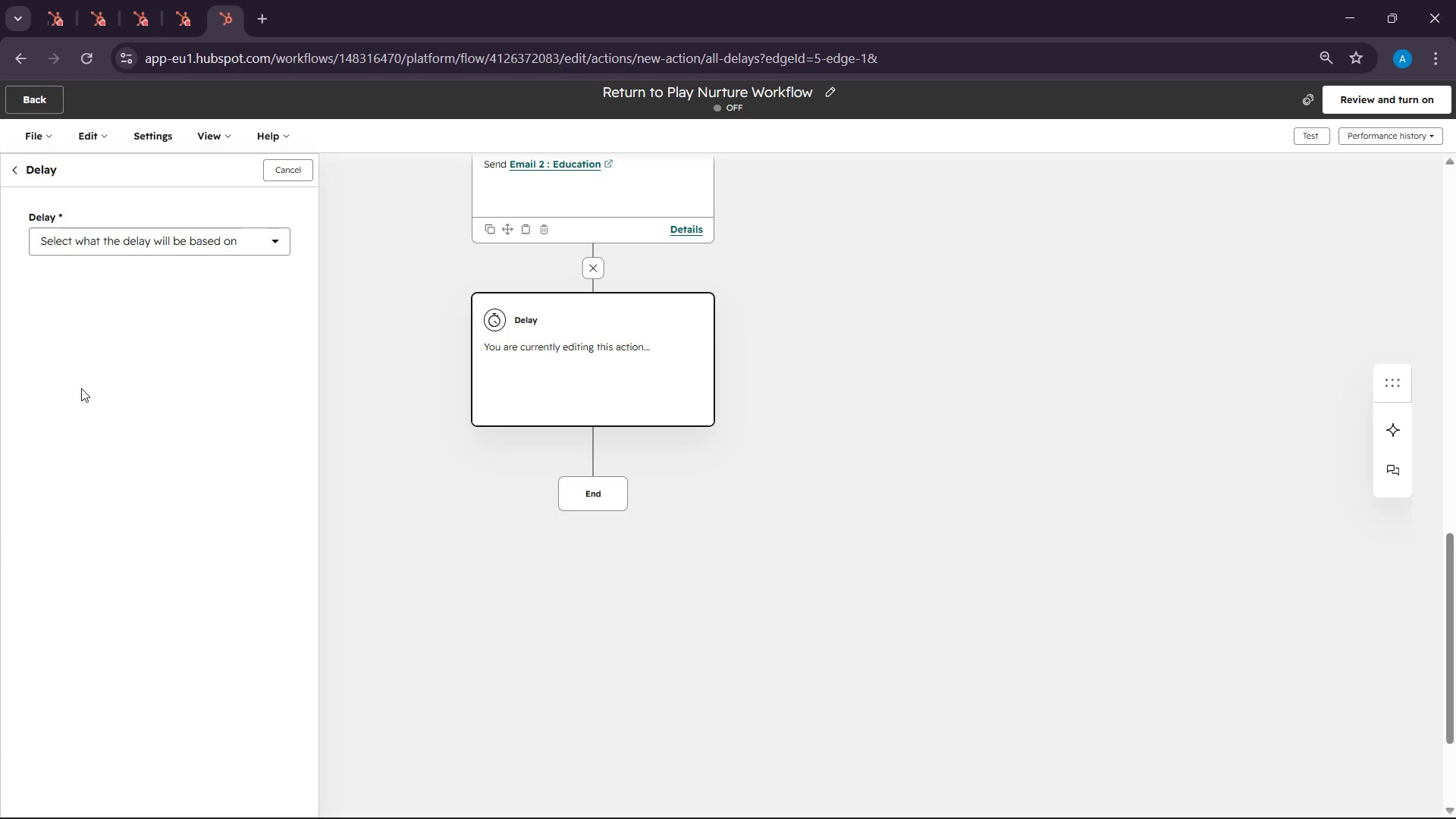 
wait(23.53)
 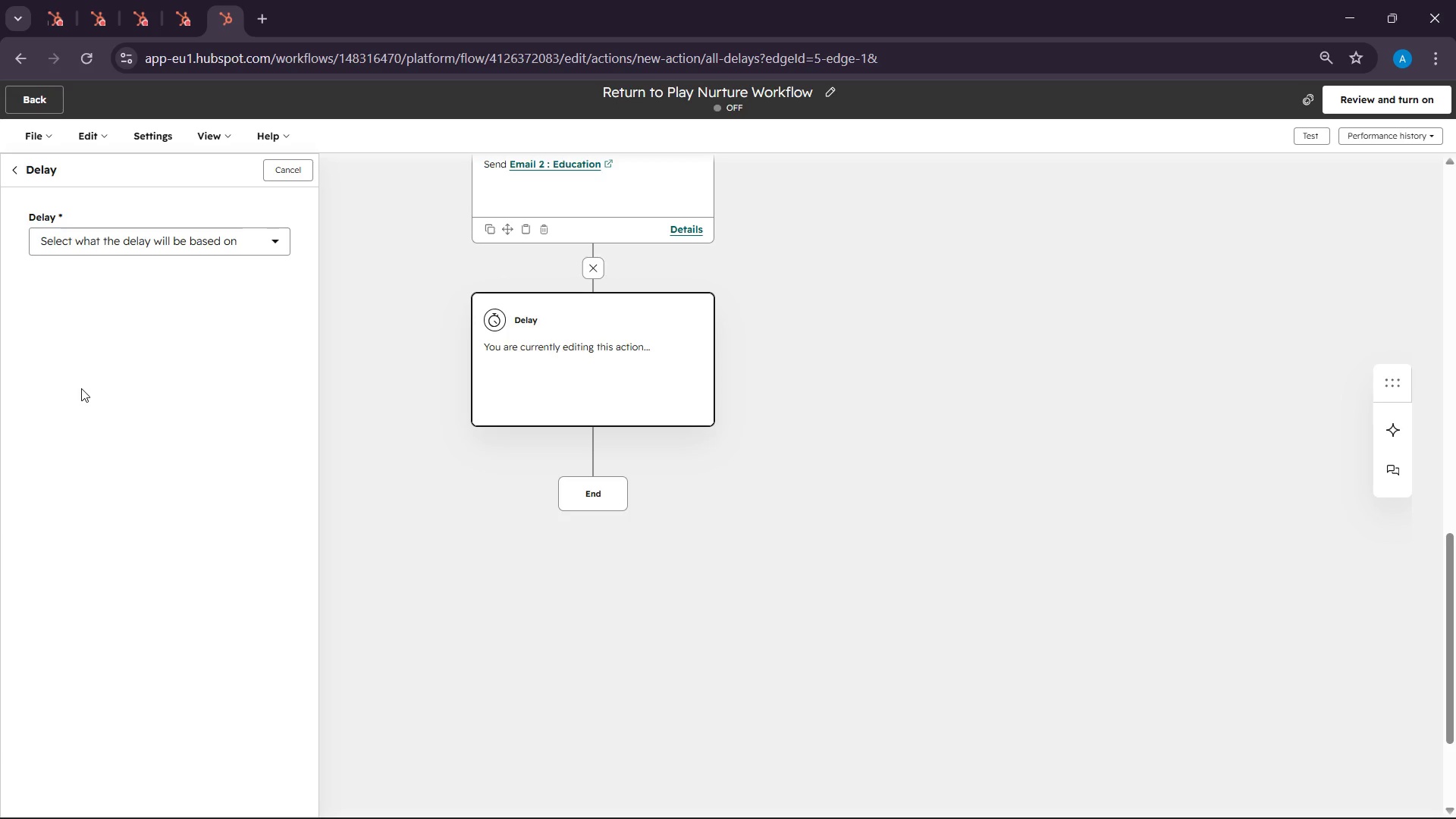 
left_click([208, 403])
 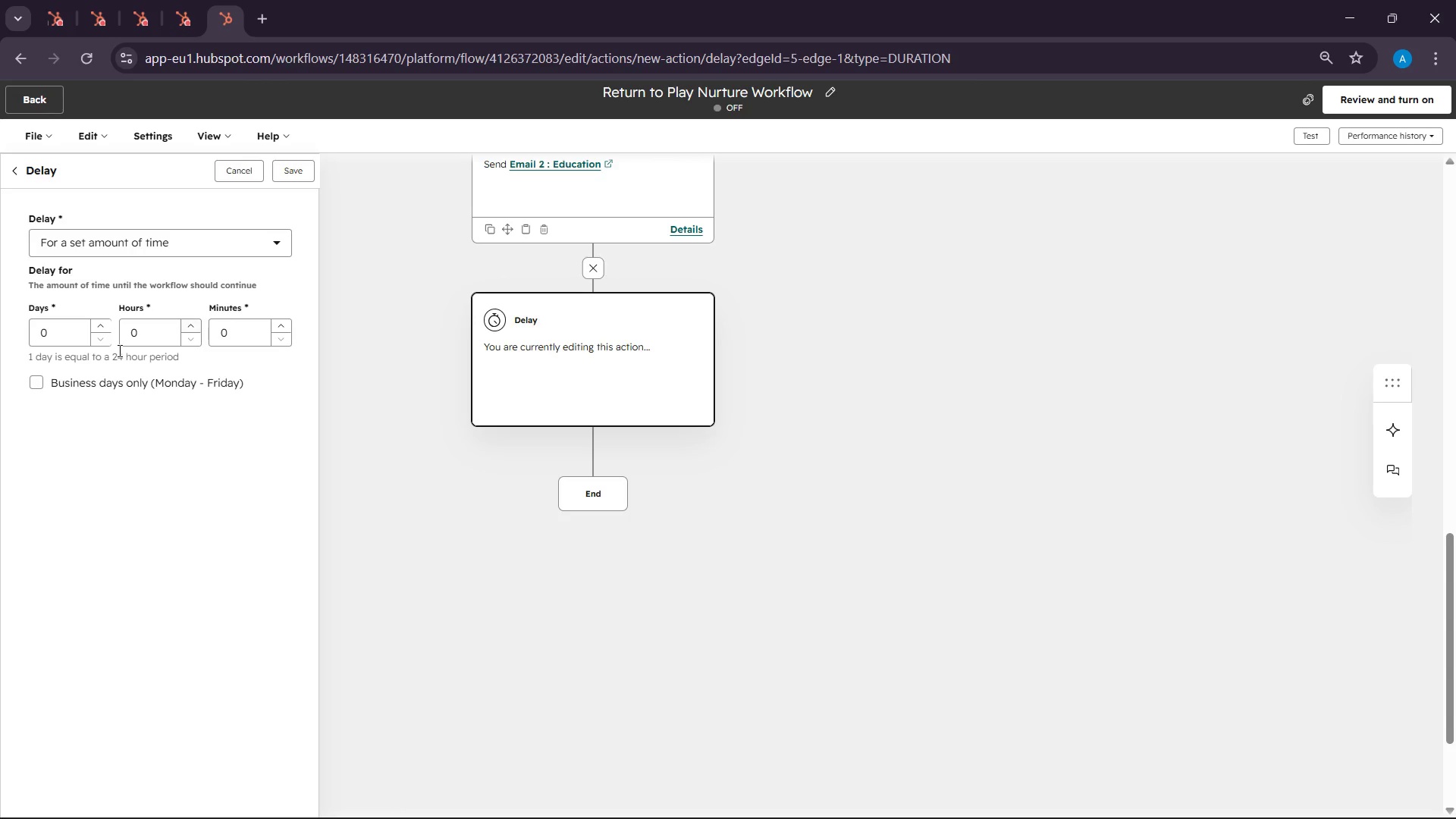 
left_click([109, 332])
 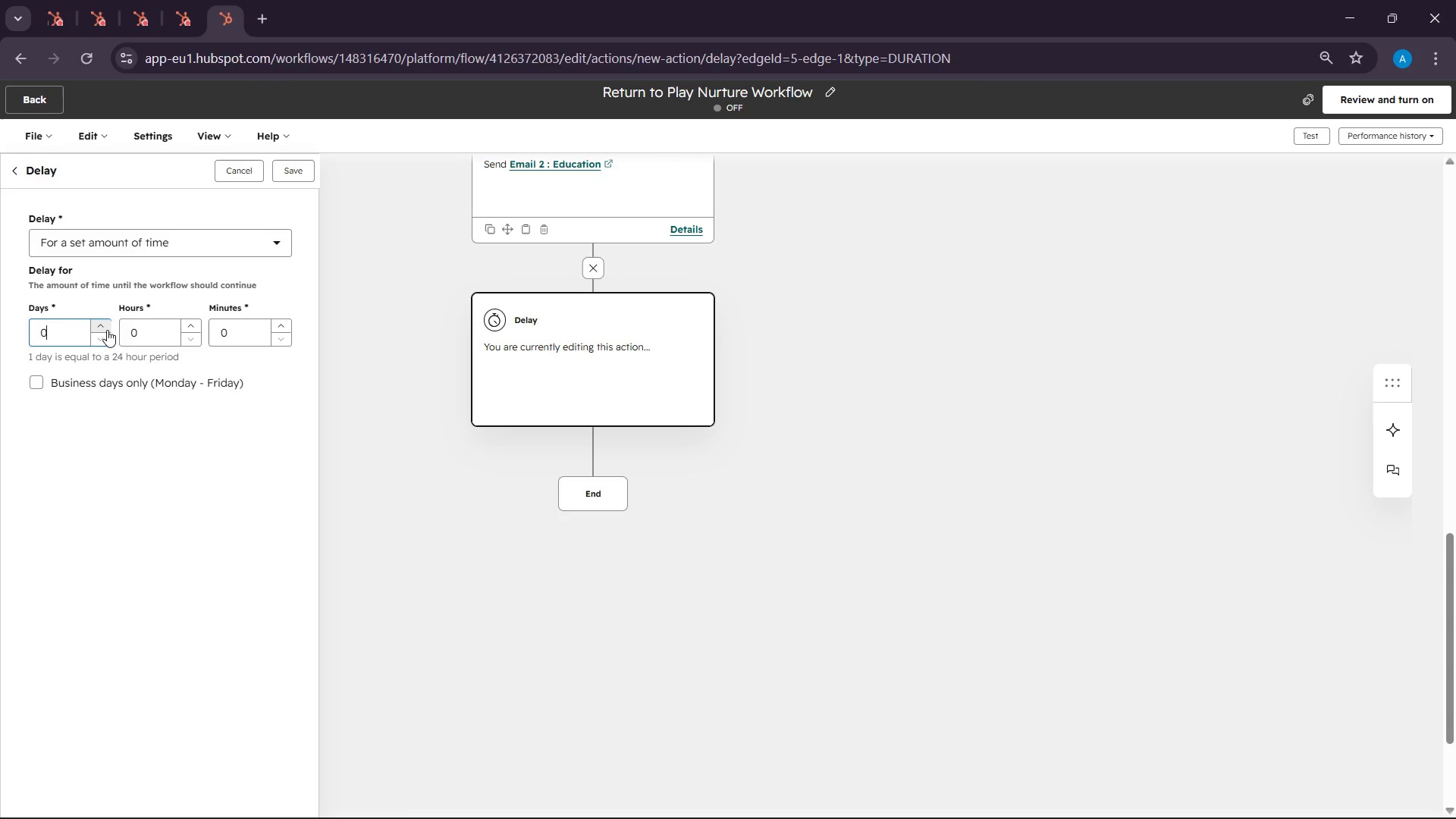 
double_click([107, 330])
 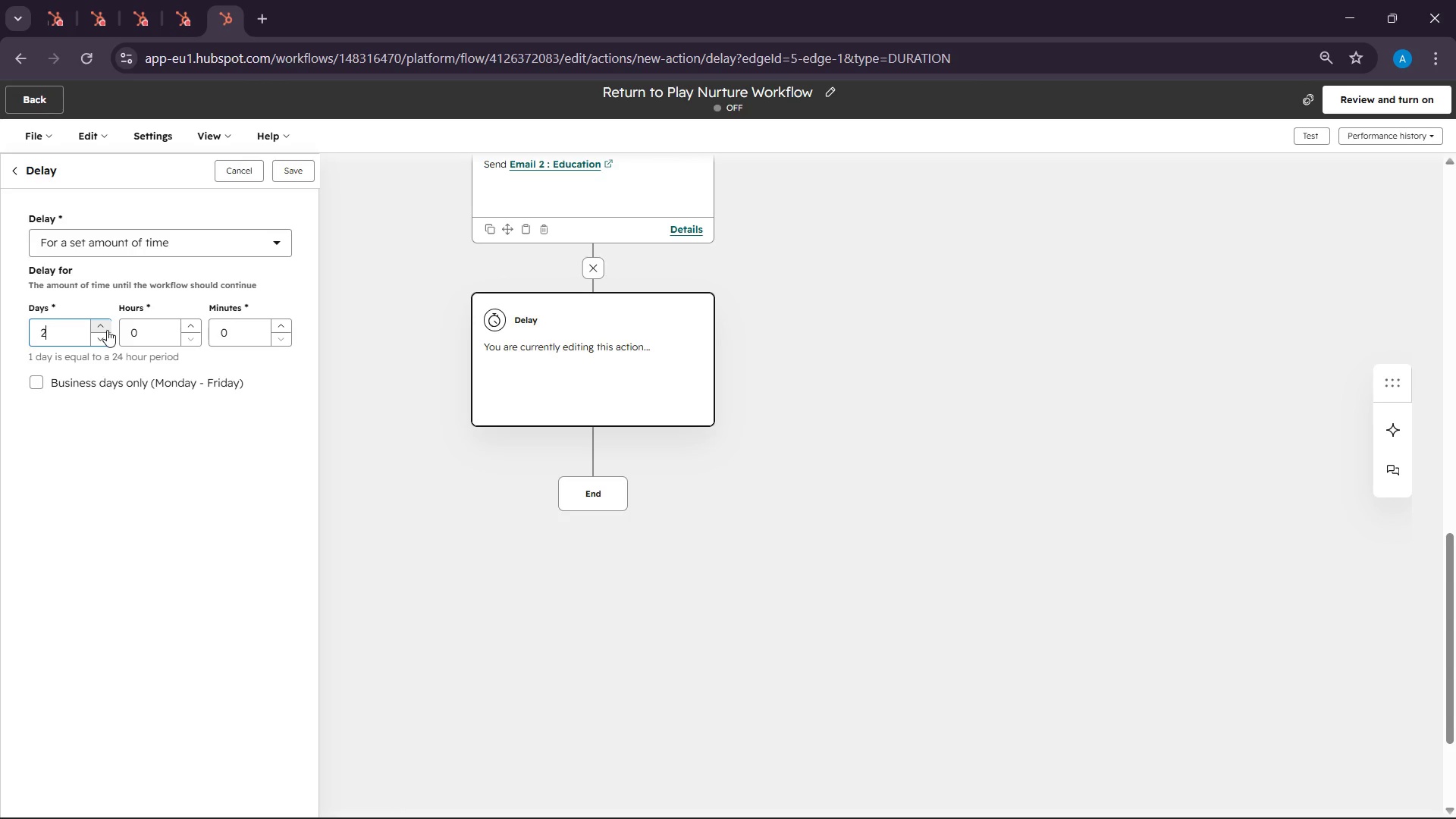 
left_click([107, 330])
 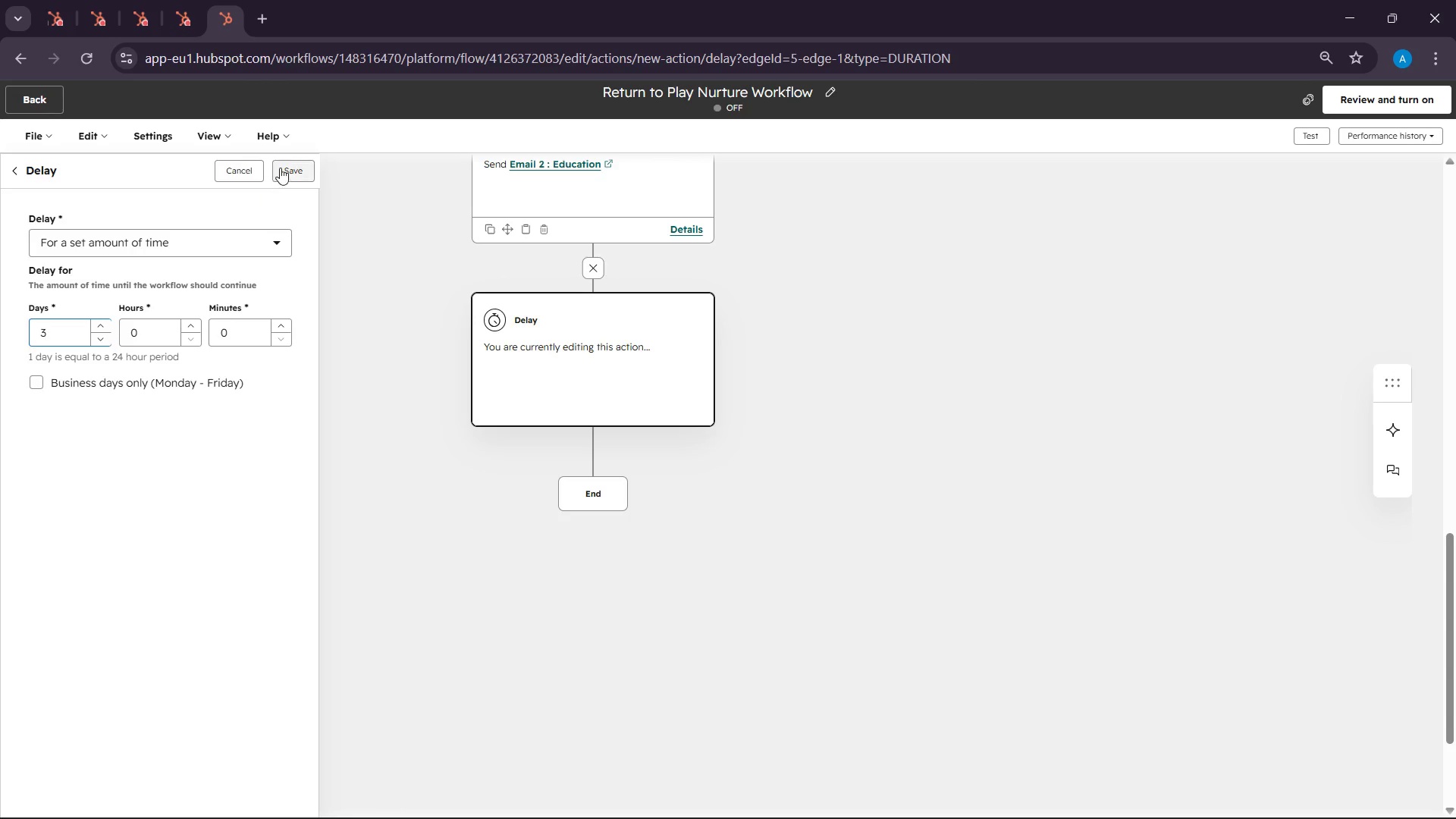 
left_click([286, 174])
 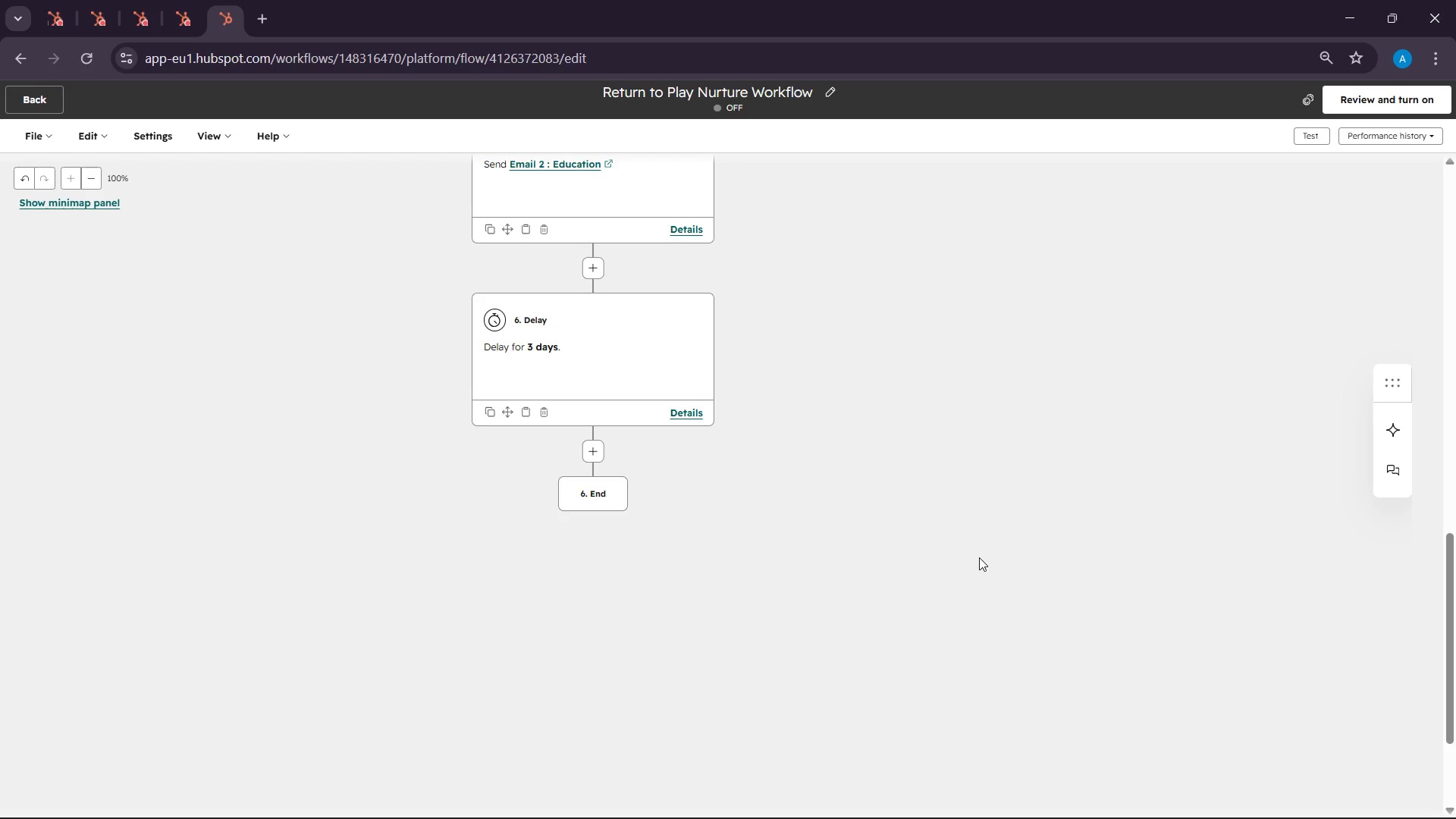 
wait(14.24)
 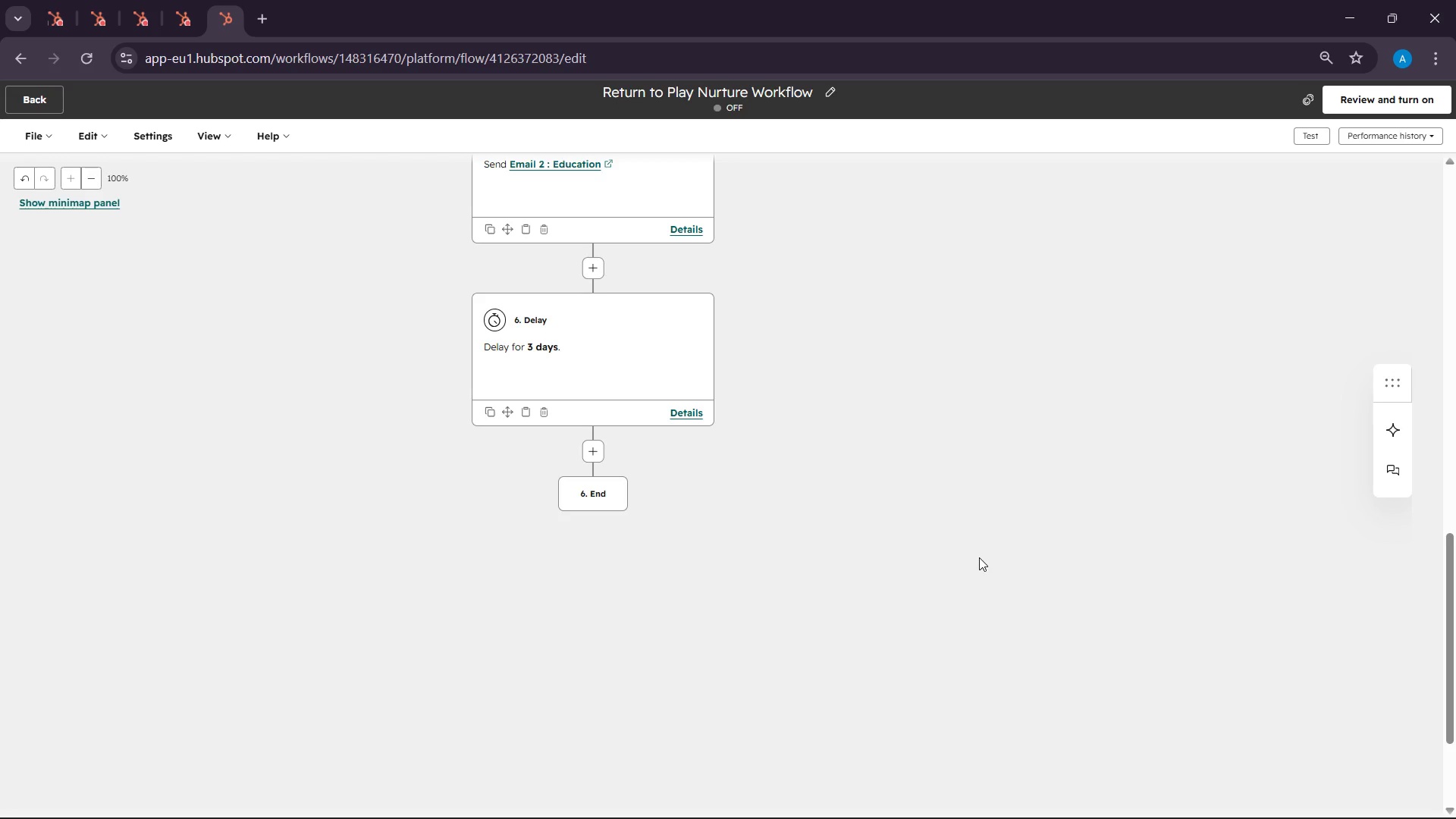 
scroll: coordinate [601, 384], scroll_direction: down, amount: 1.0
 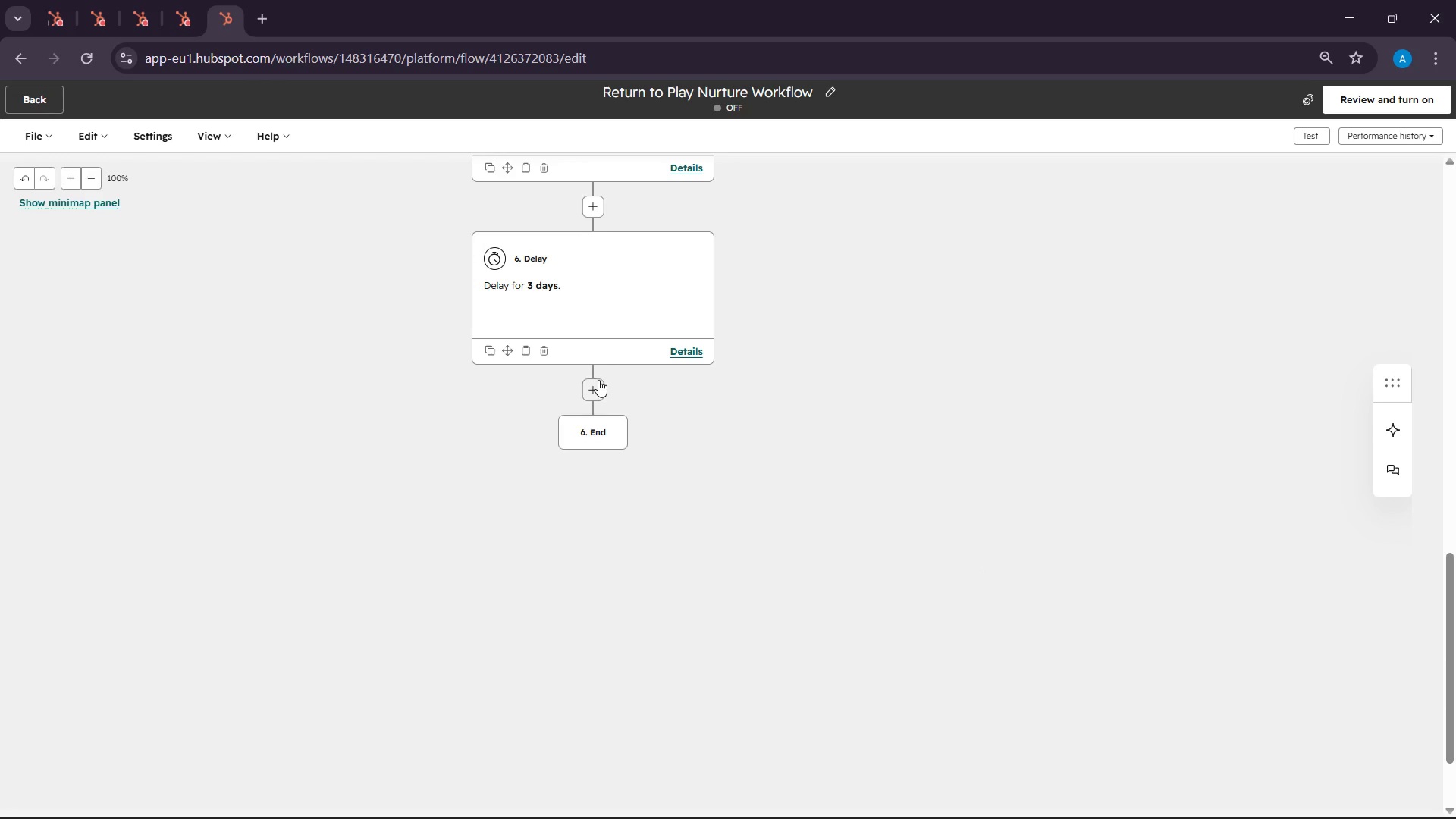 
left_click([598, 380])
 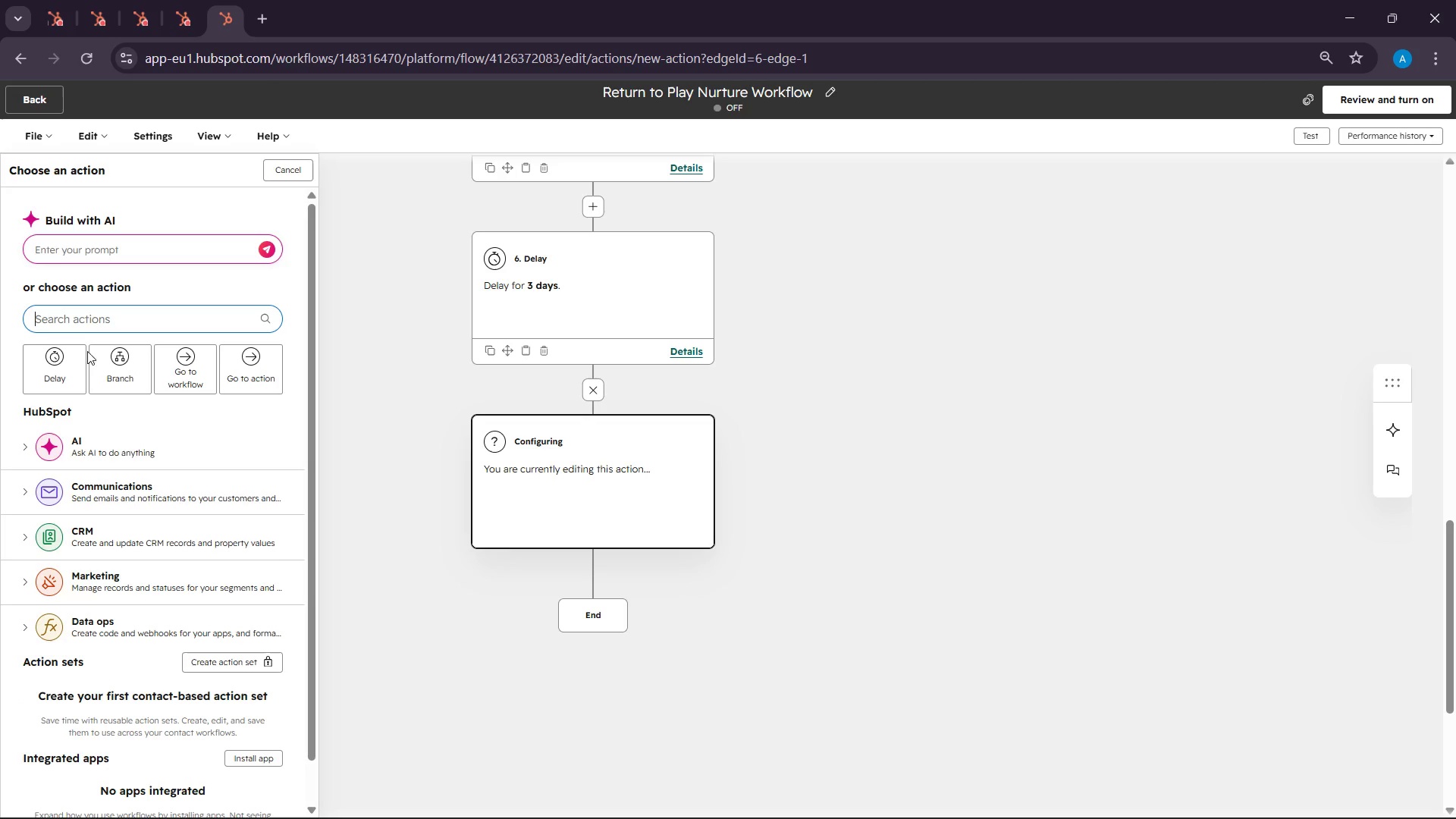 
scroll: coordinate [86, 380], scroll_direction: down, amount: 1.0
 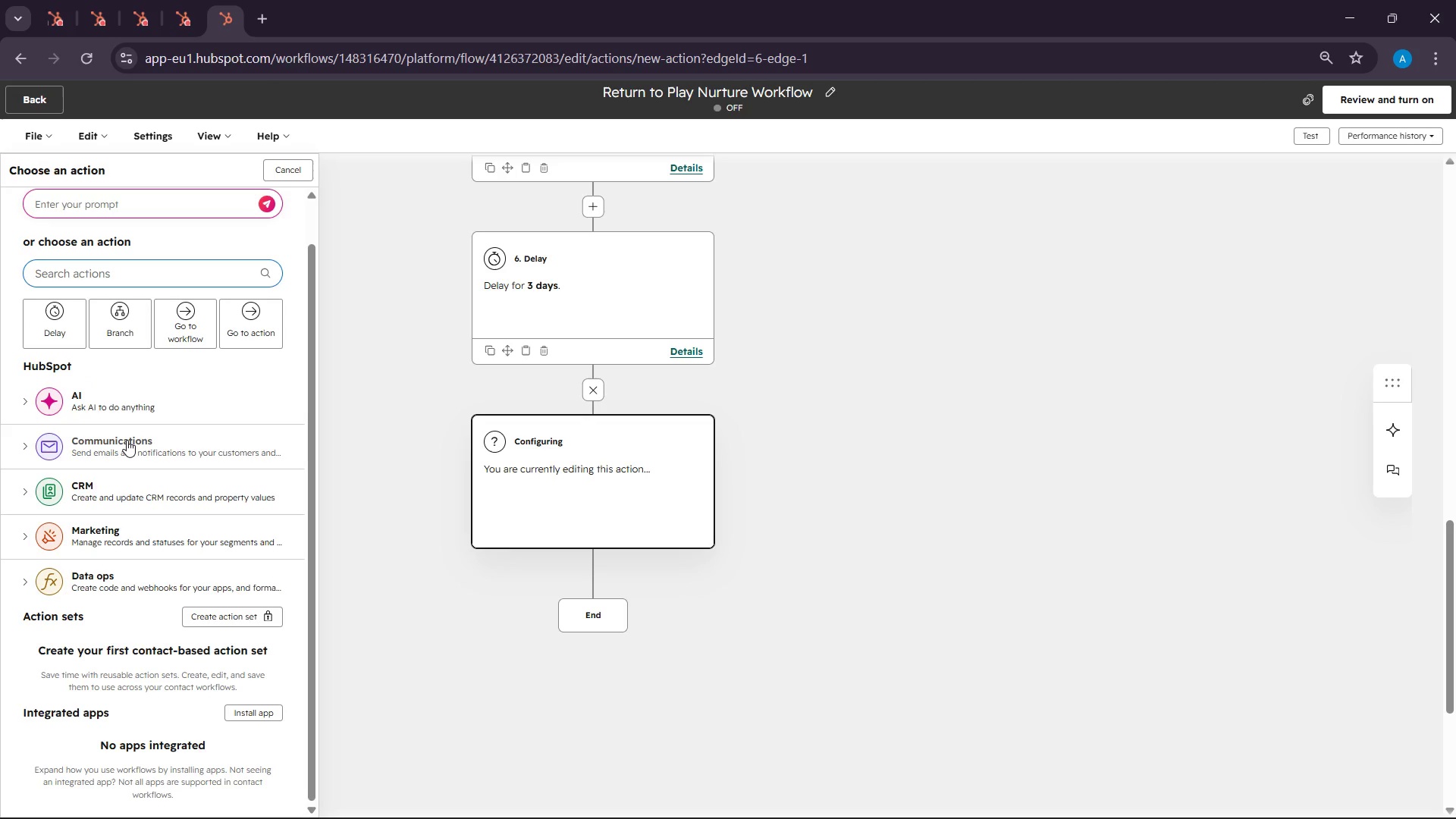 
left_click([127, 440])
 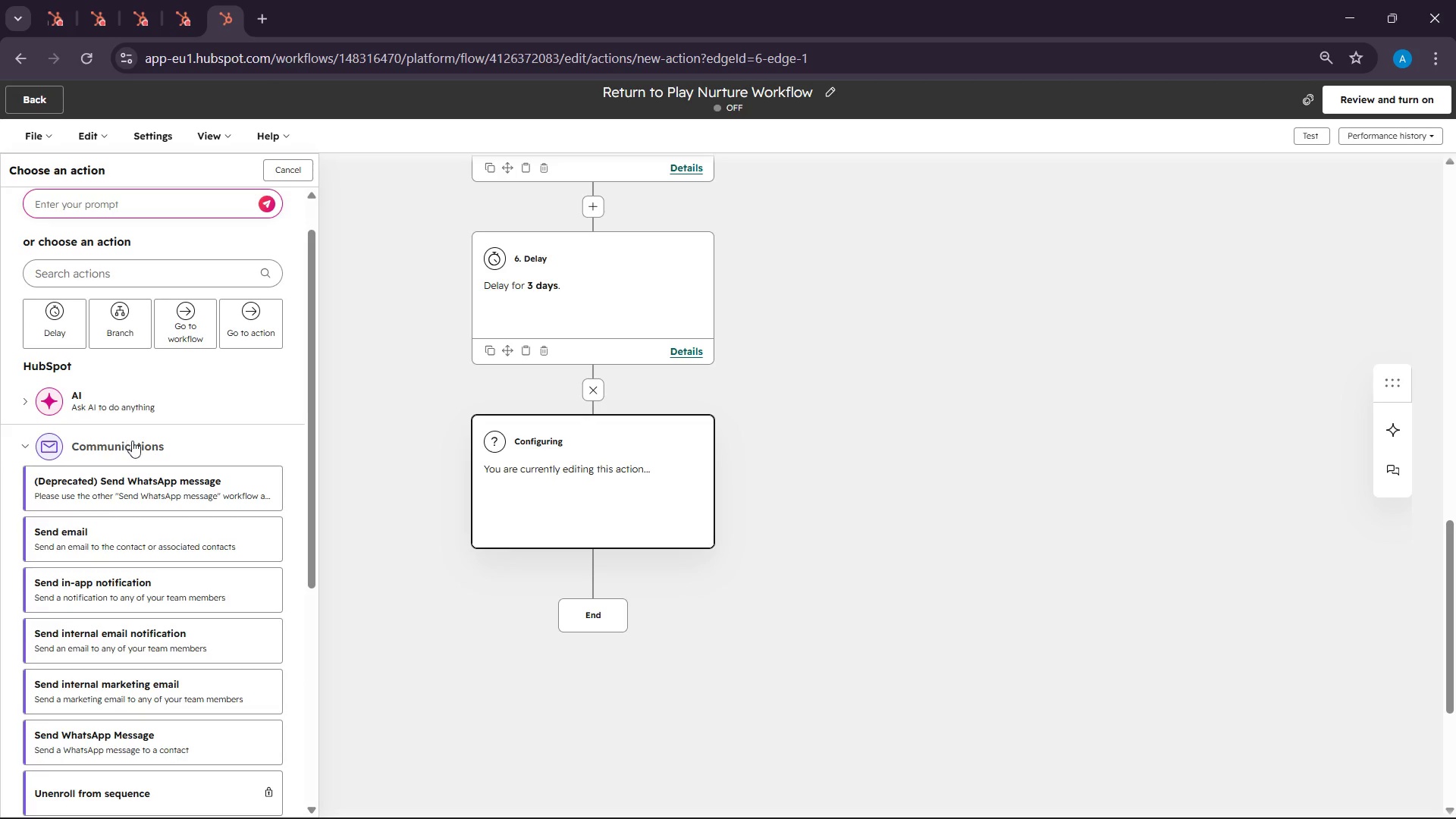 
scroll: coordinate [162, 441], scroll_direction: down, amount: 2.0
 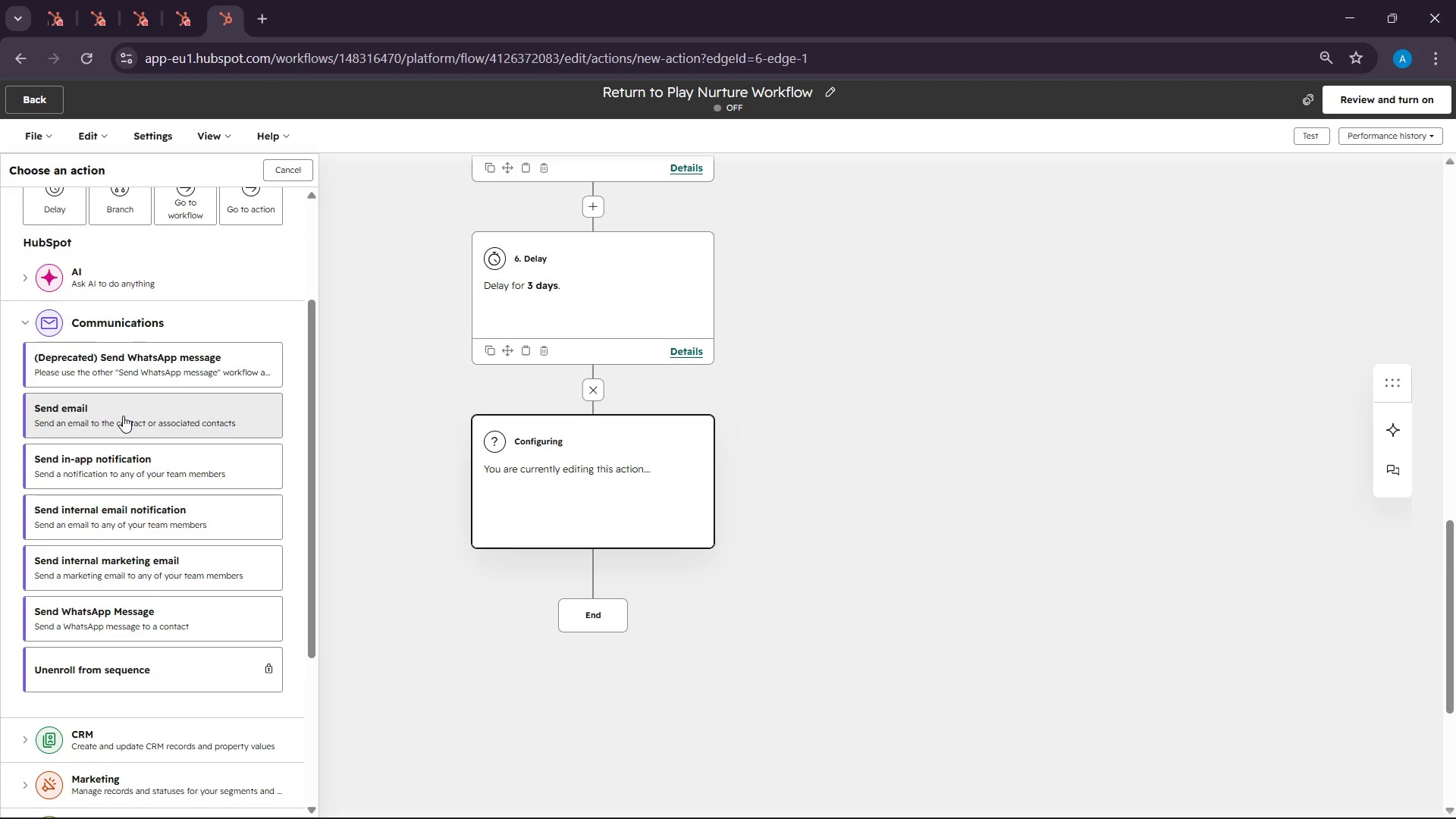 
left_click([123, 416])
 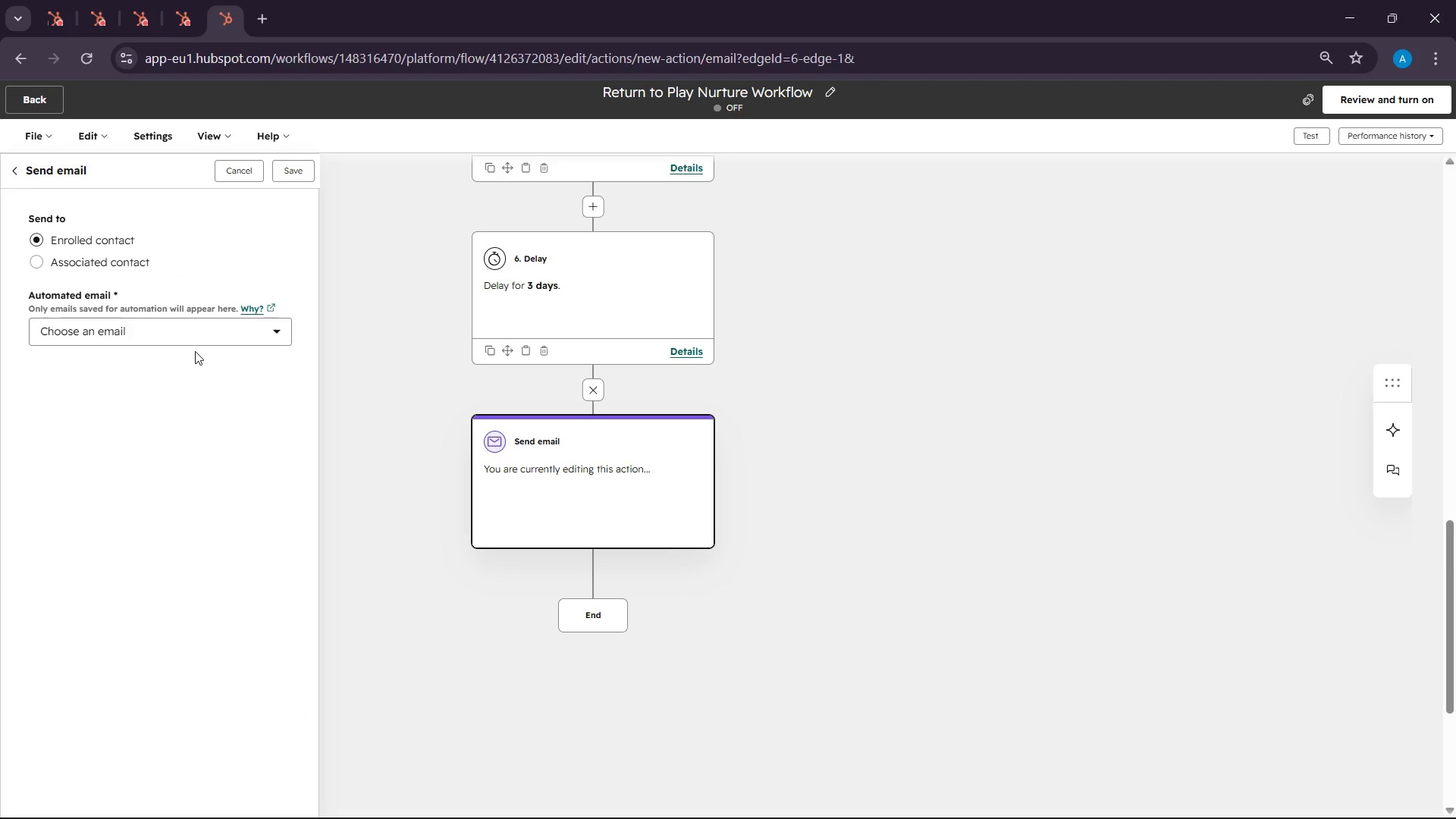 
left_click([189, 337])
 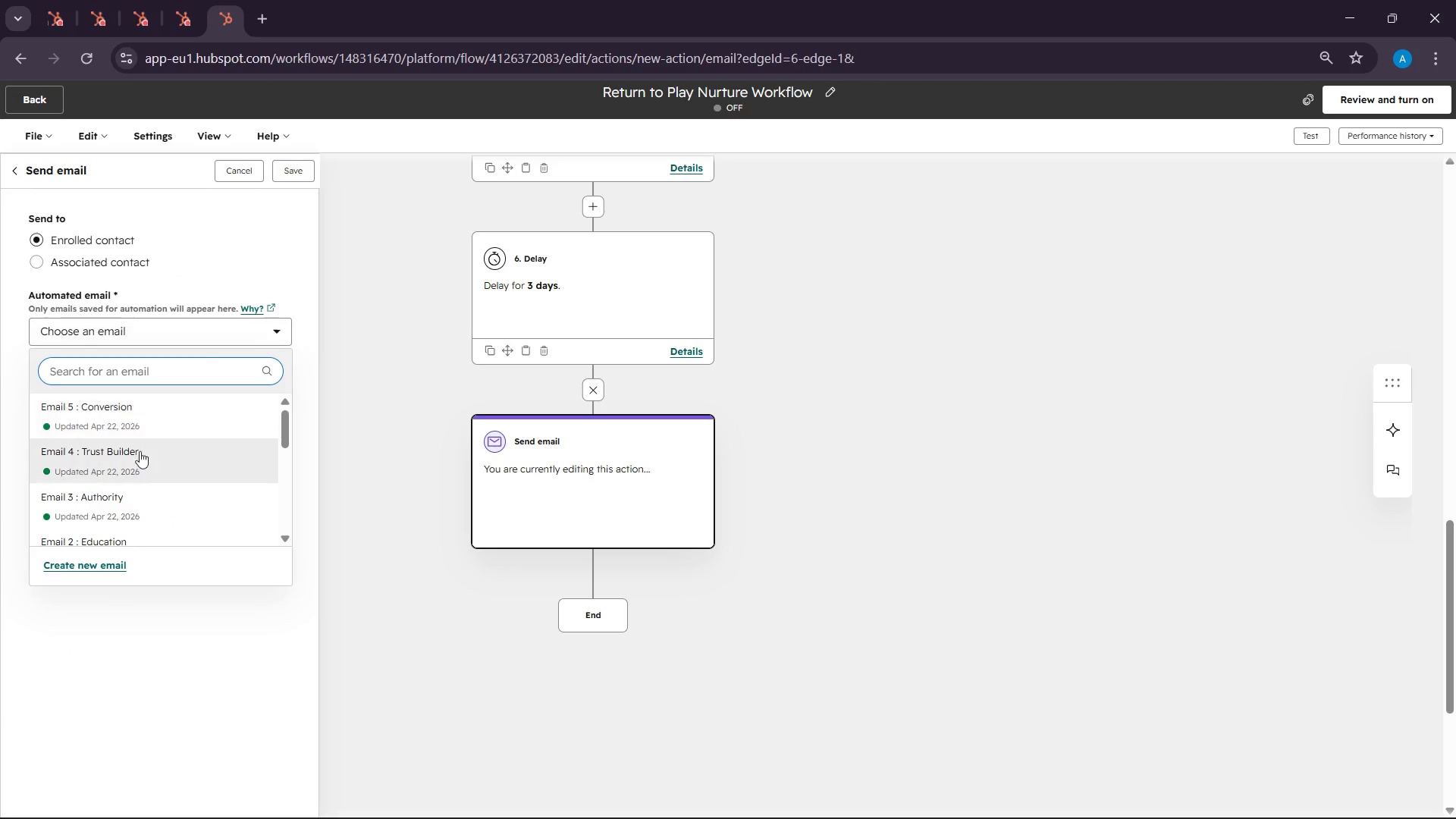 
mouse_move([124, 487])
 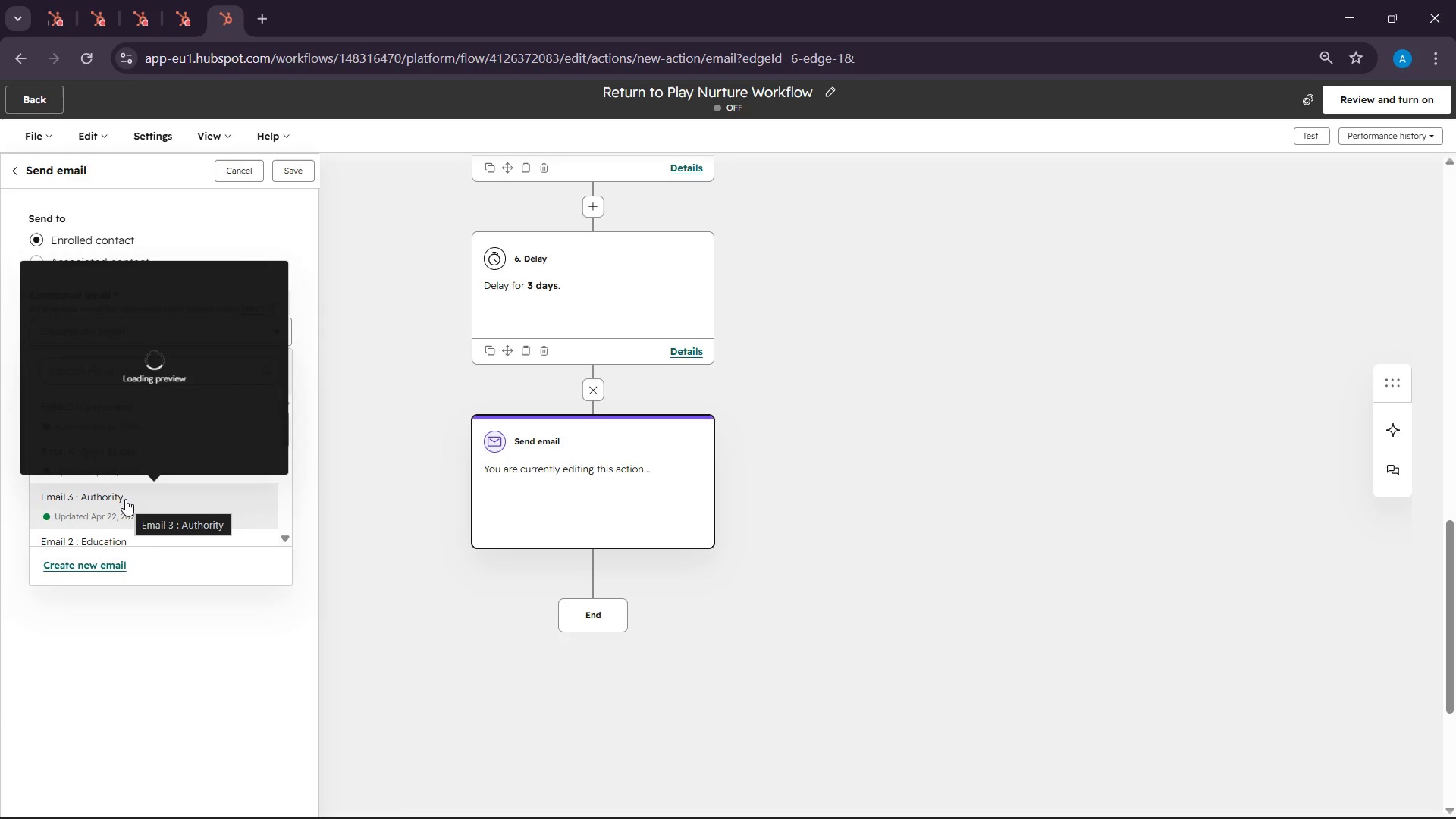 
scroll: coordinate [125, 496], scroll_direction: down, amount: 1.0
 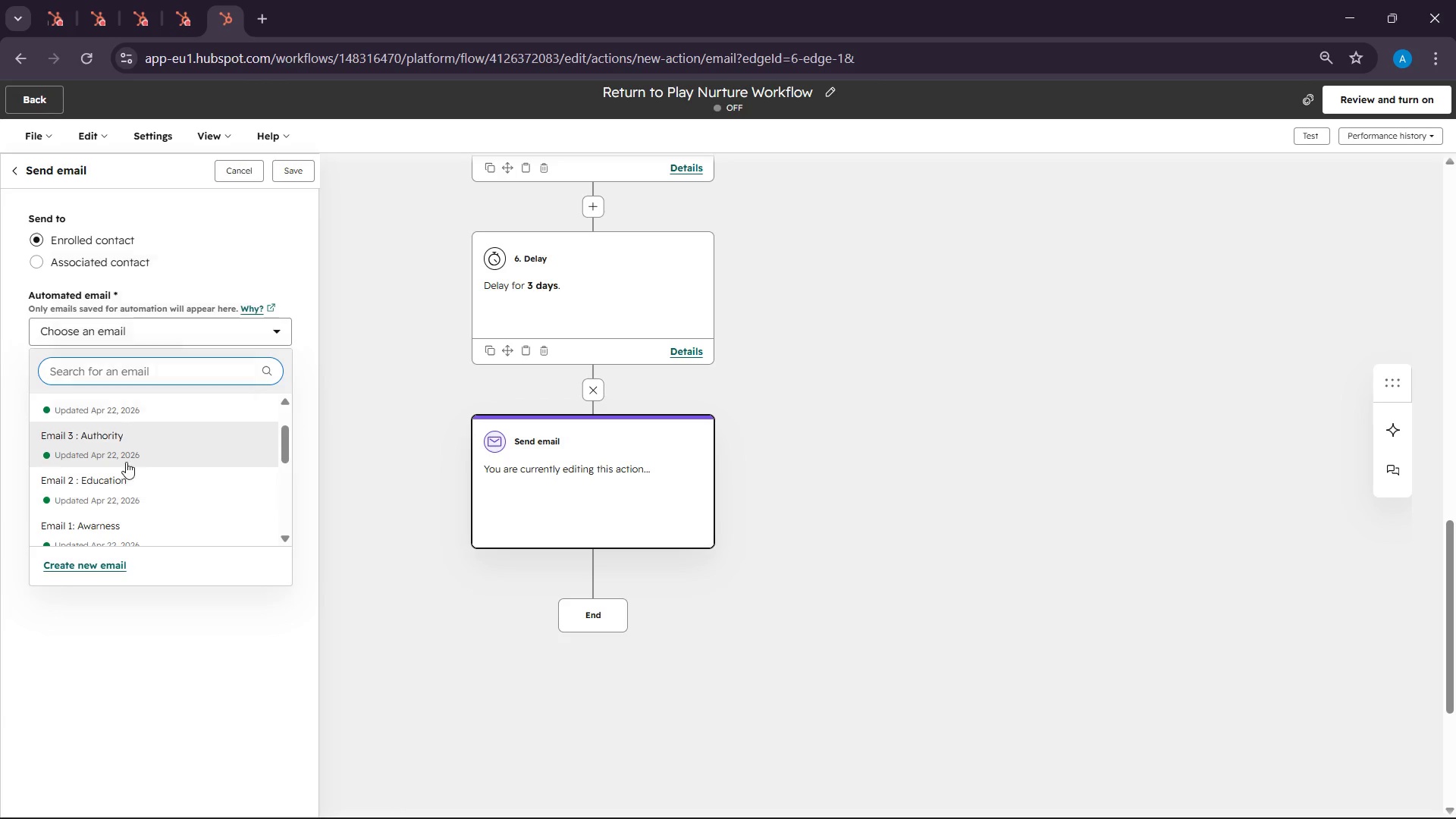 
left_click([122, 442])
 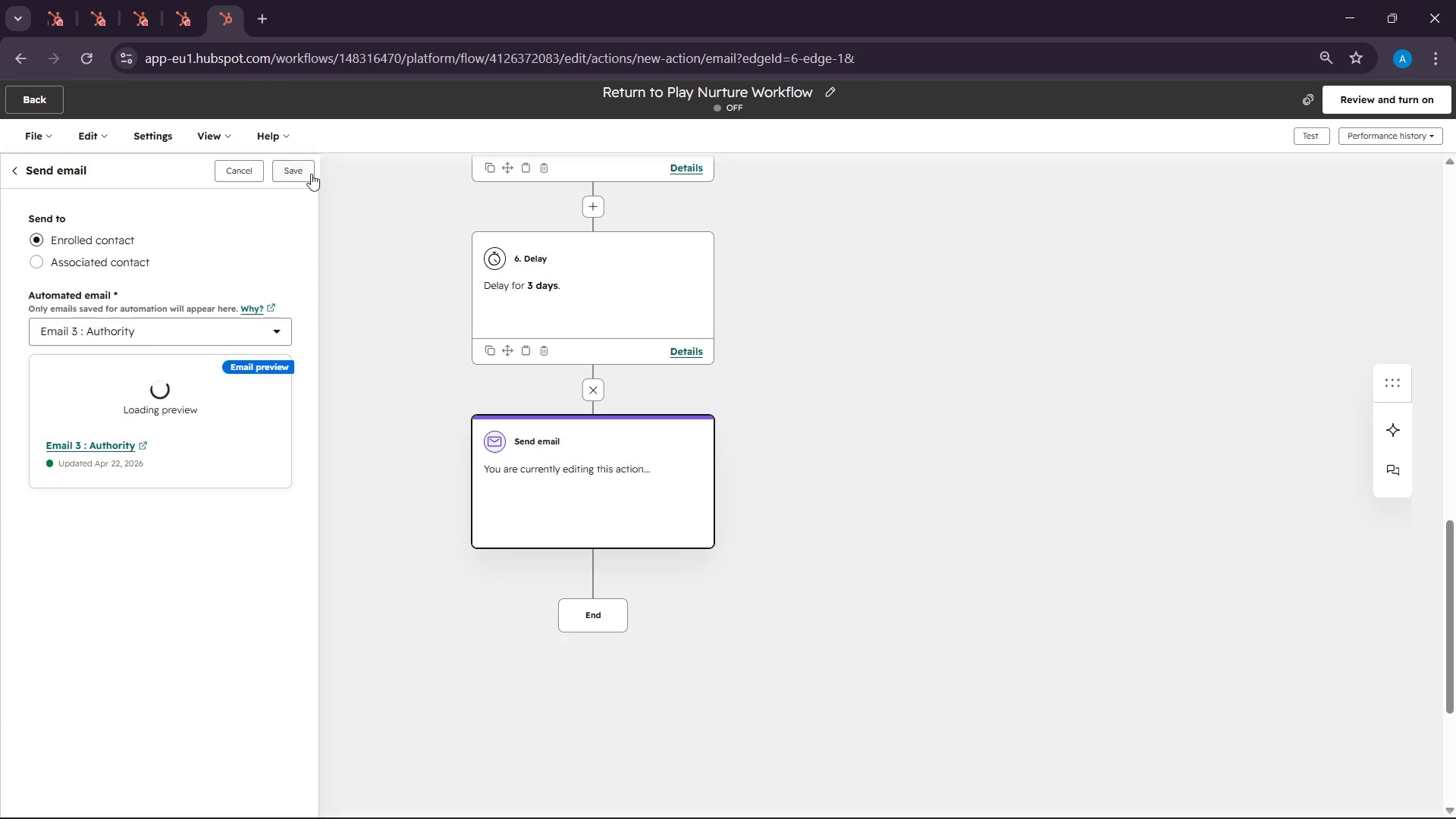 
left_click([310, 174])
 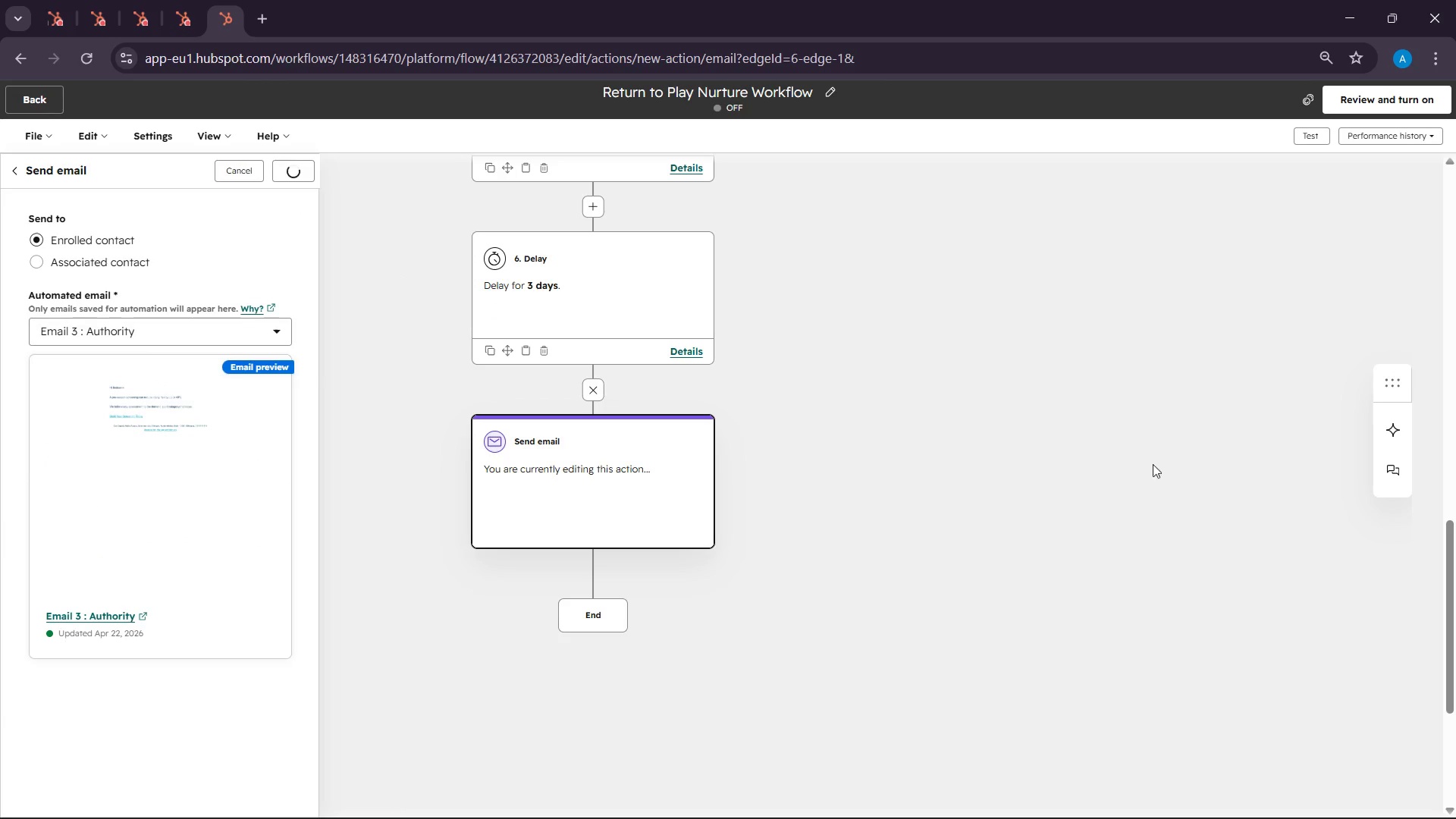 
scroll: coordinate [804, 469], scroll_direction: down, amount: 4.0
 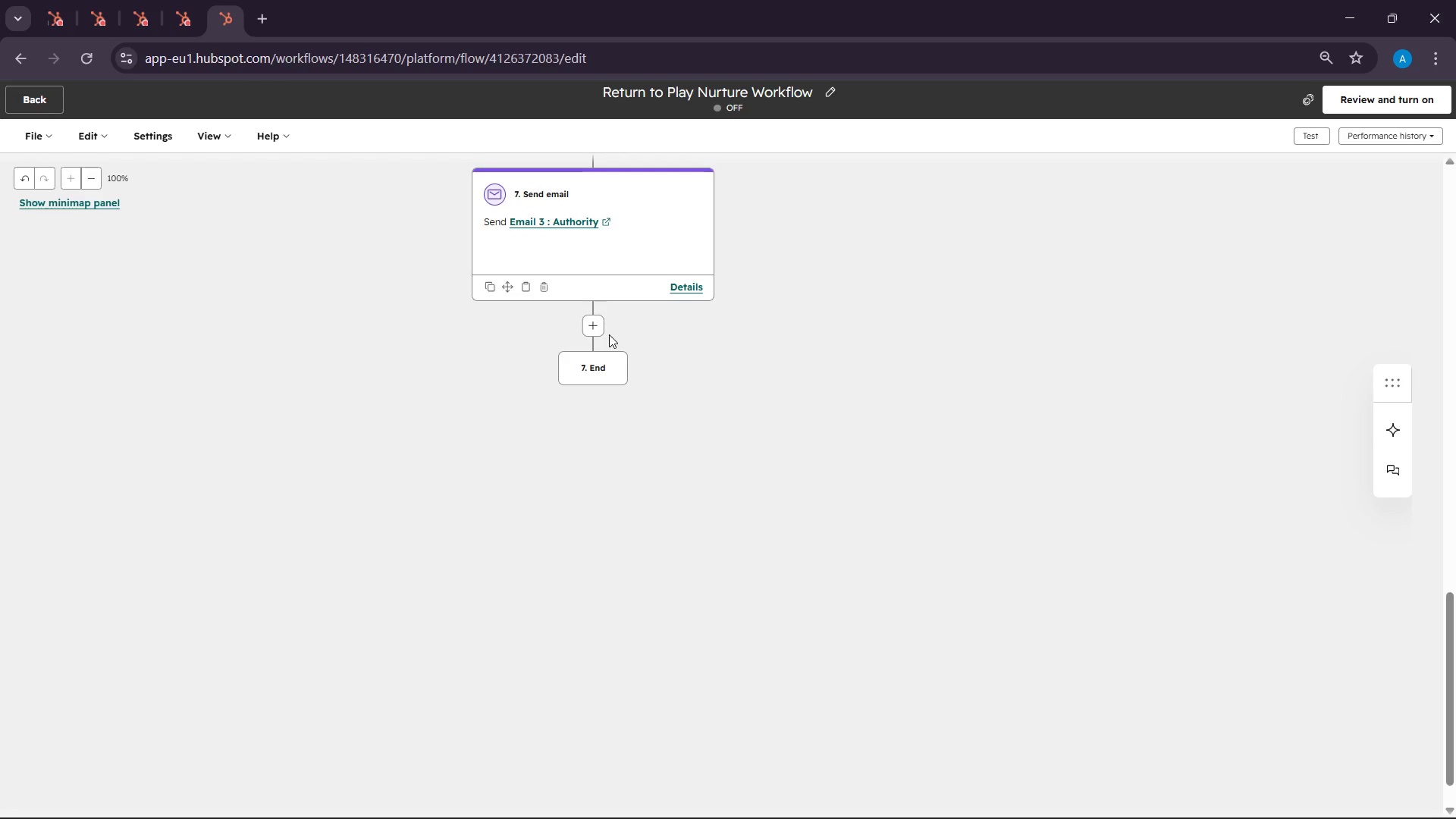 
left_click([577, 328])
 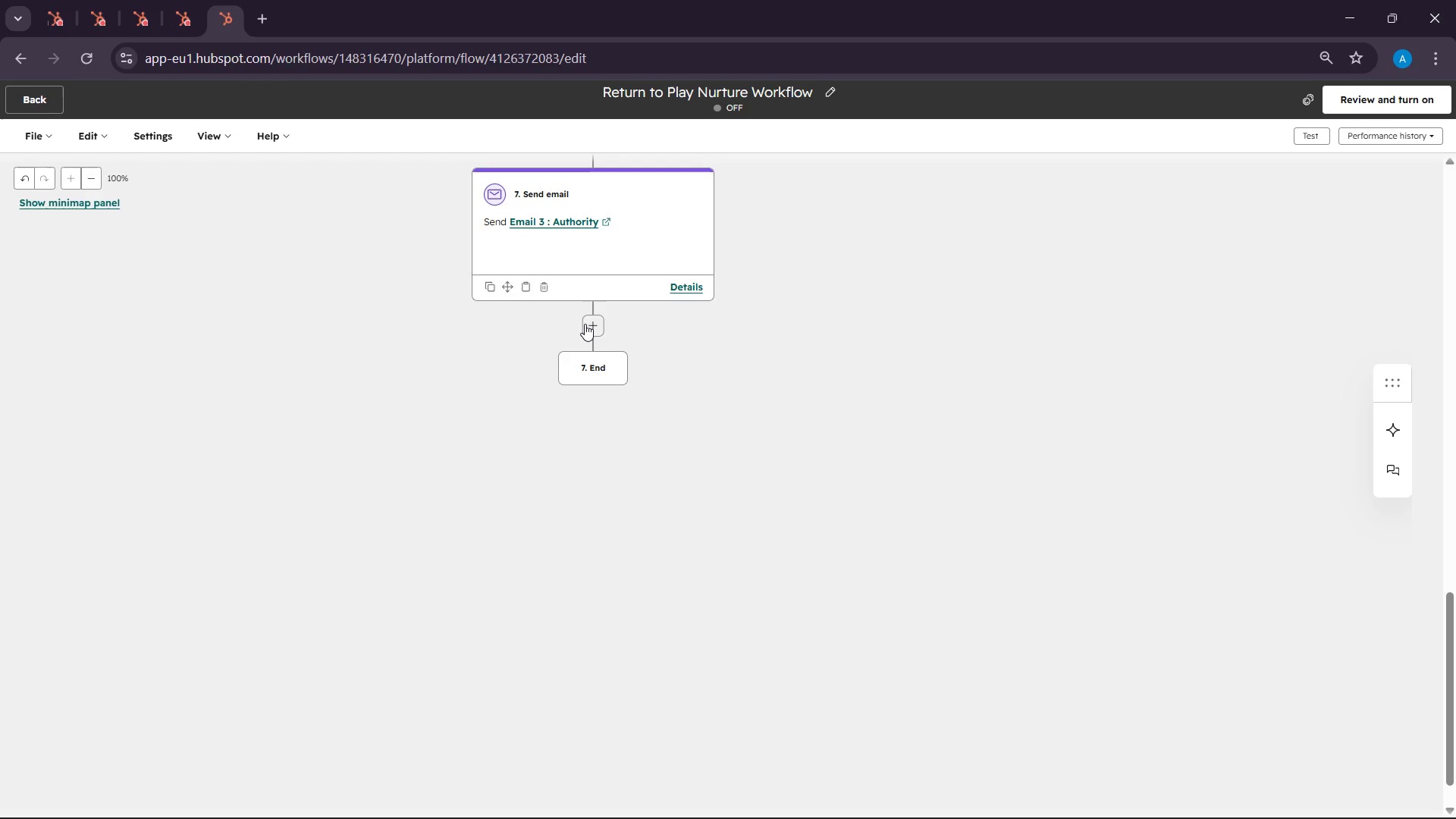 
left_click([585, 324])
 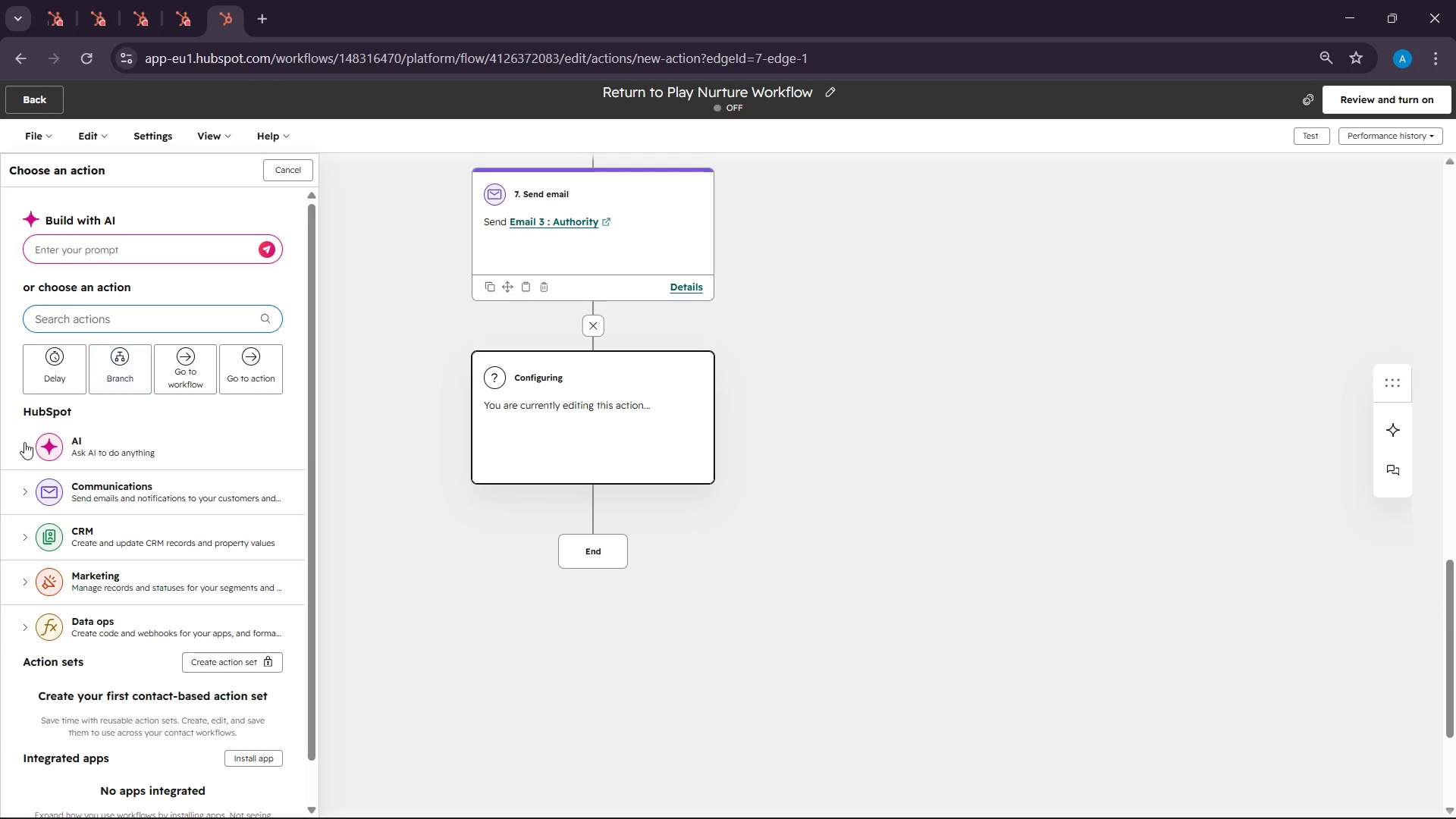 
wait(5.01)
 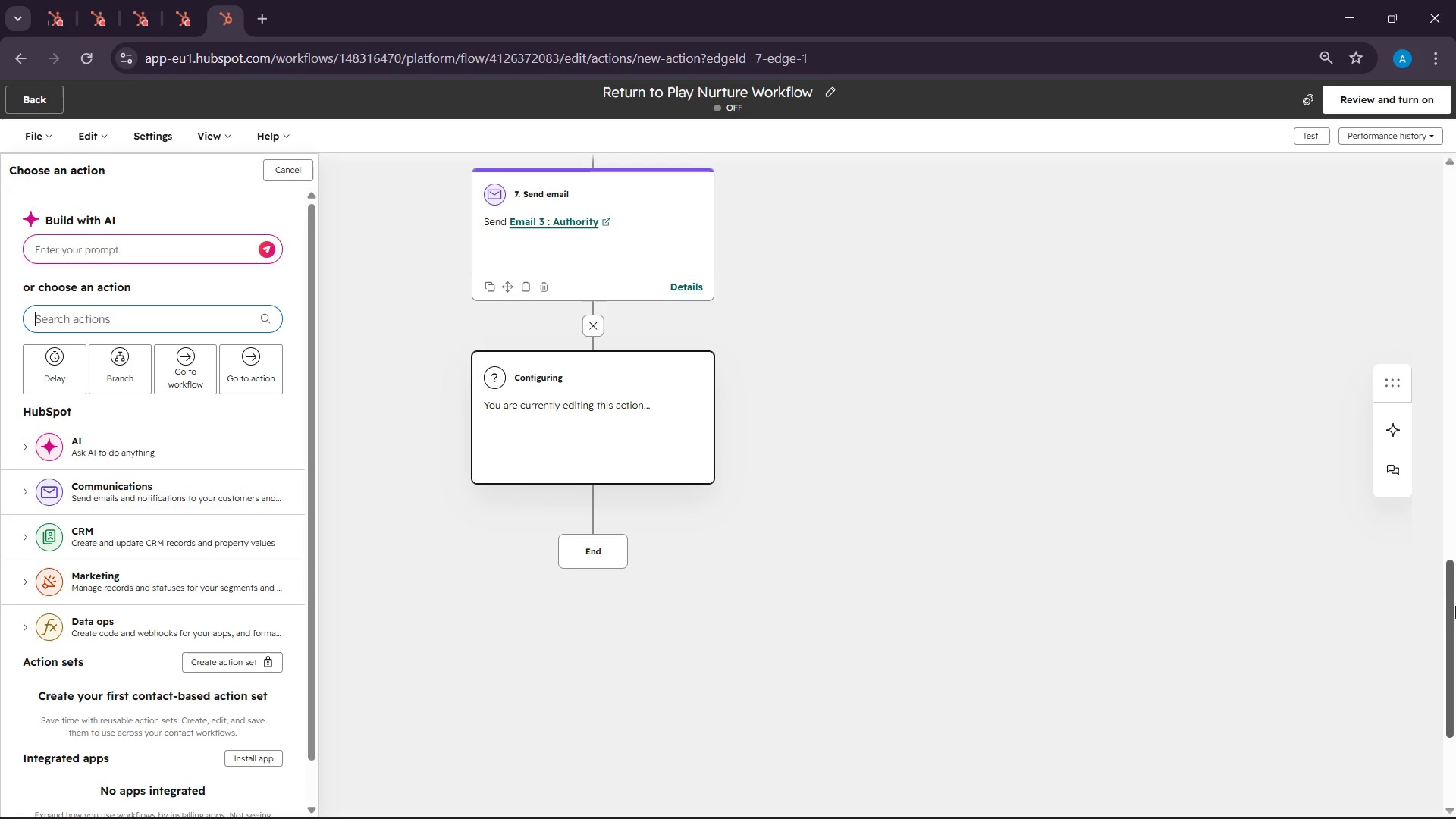 
left_click([43, 378])
 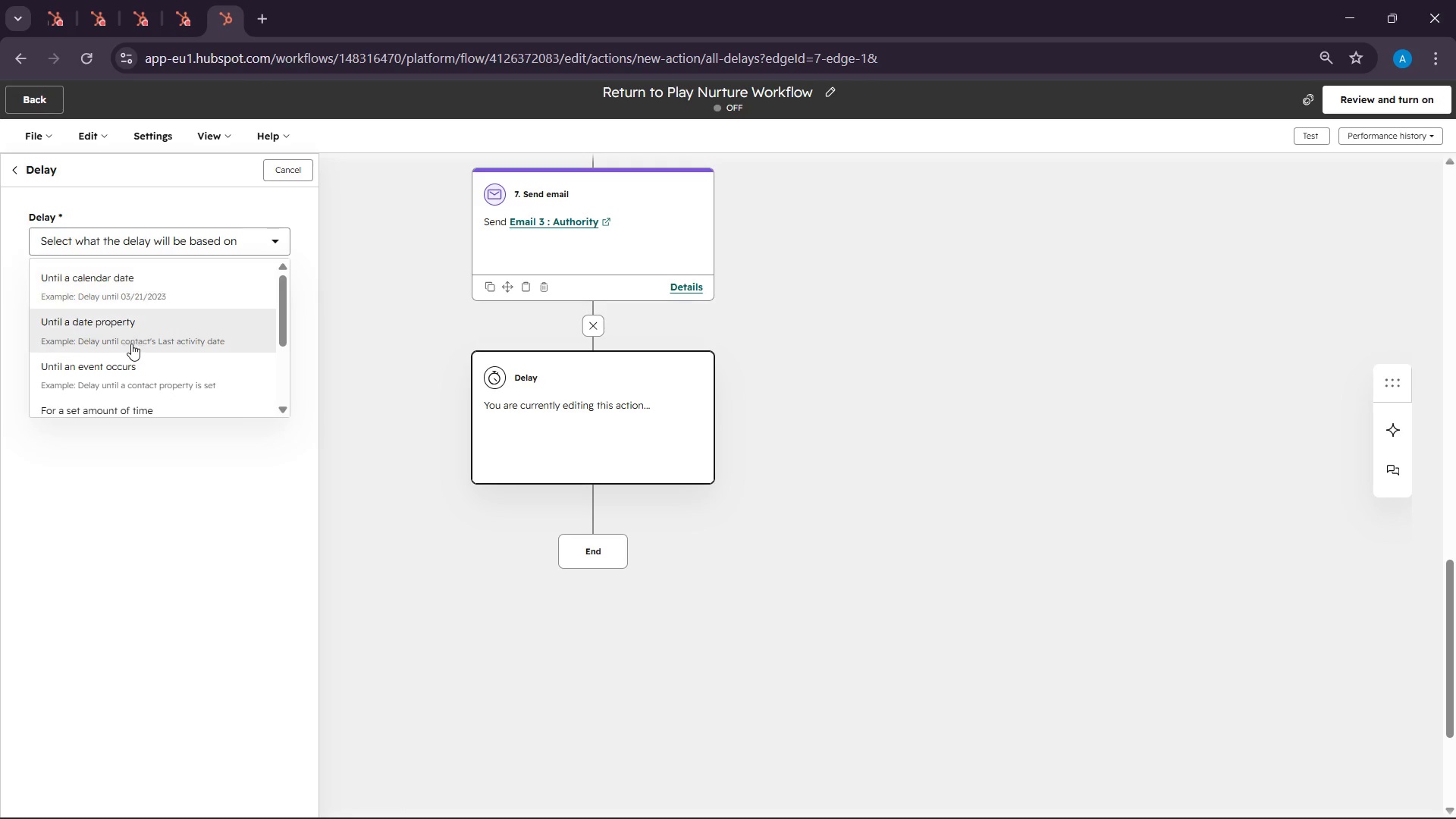 
left_click([119, 402])
 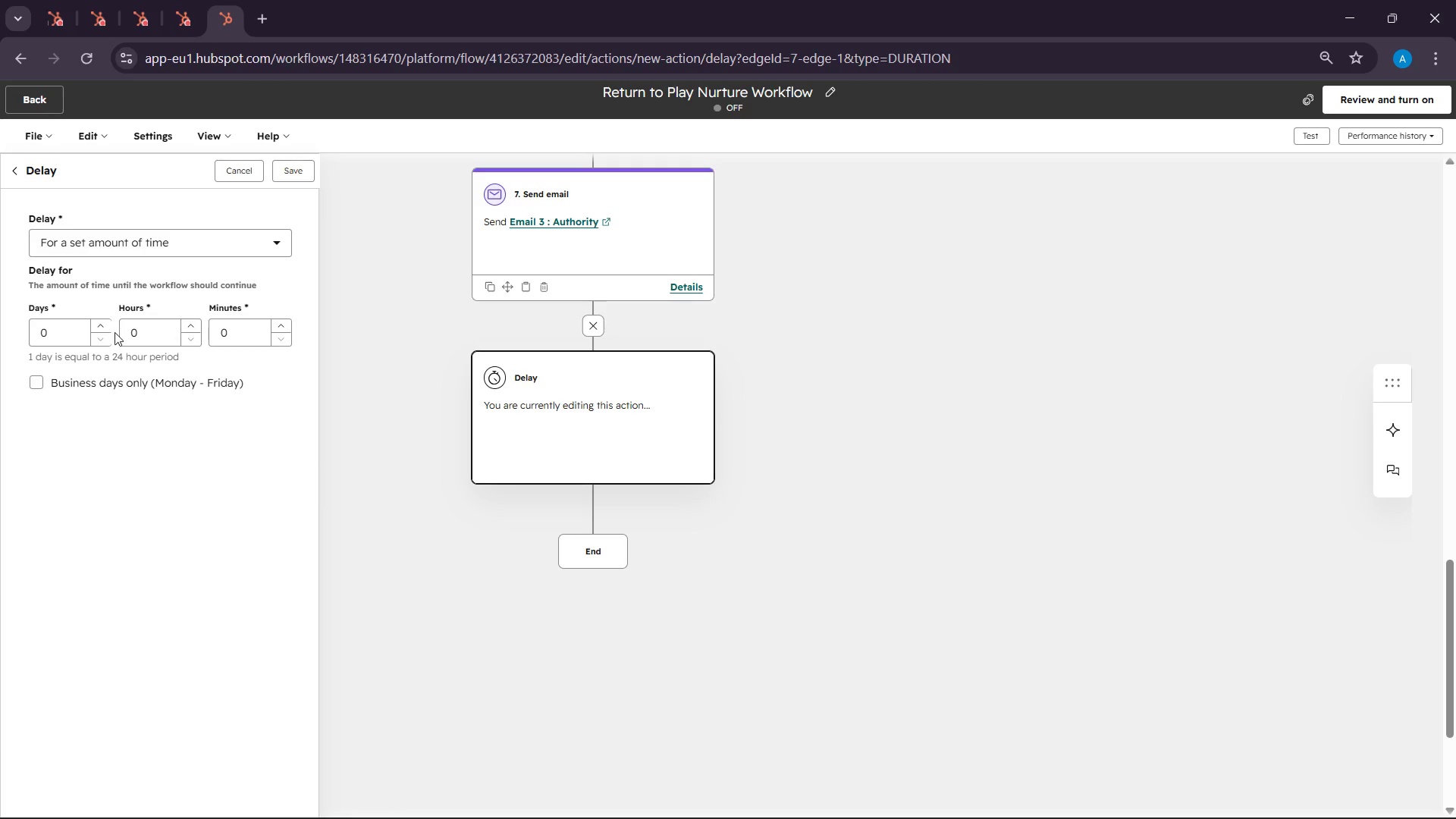 
left_click([105, 325])
 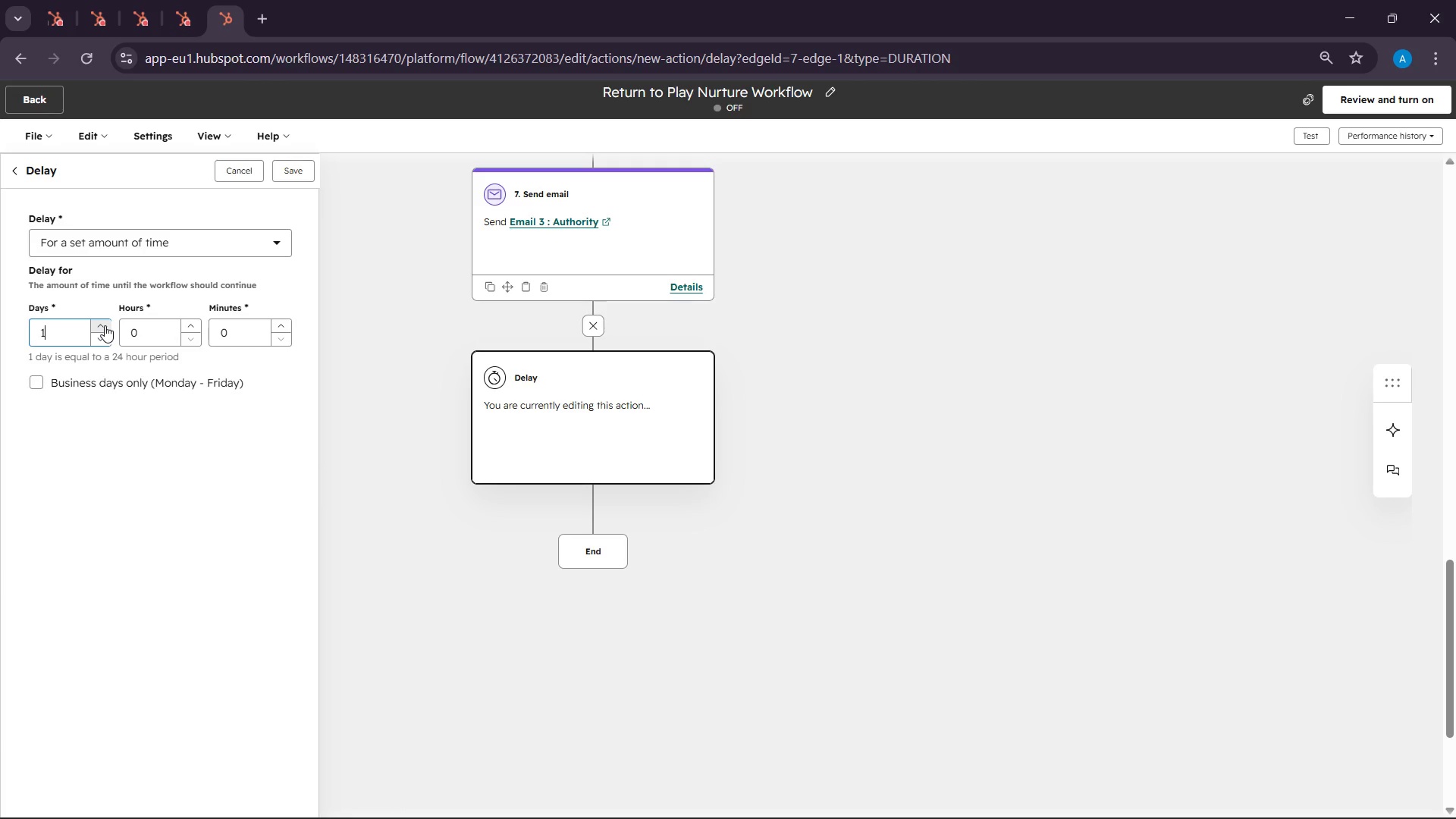 
left_click([105, 325])
 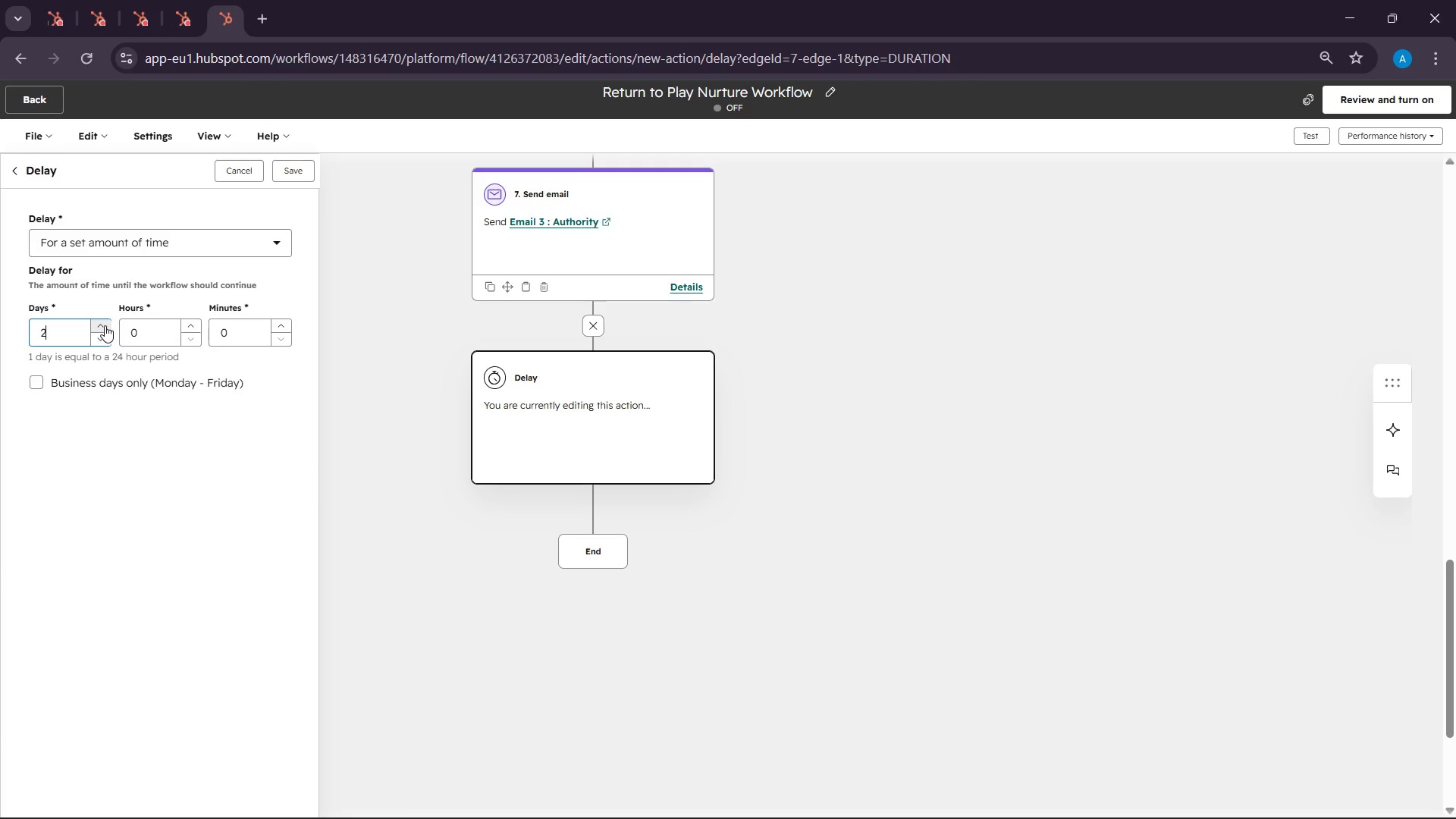 
left_click([105, 325])
 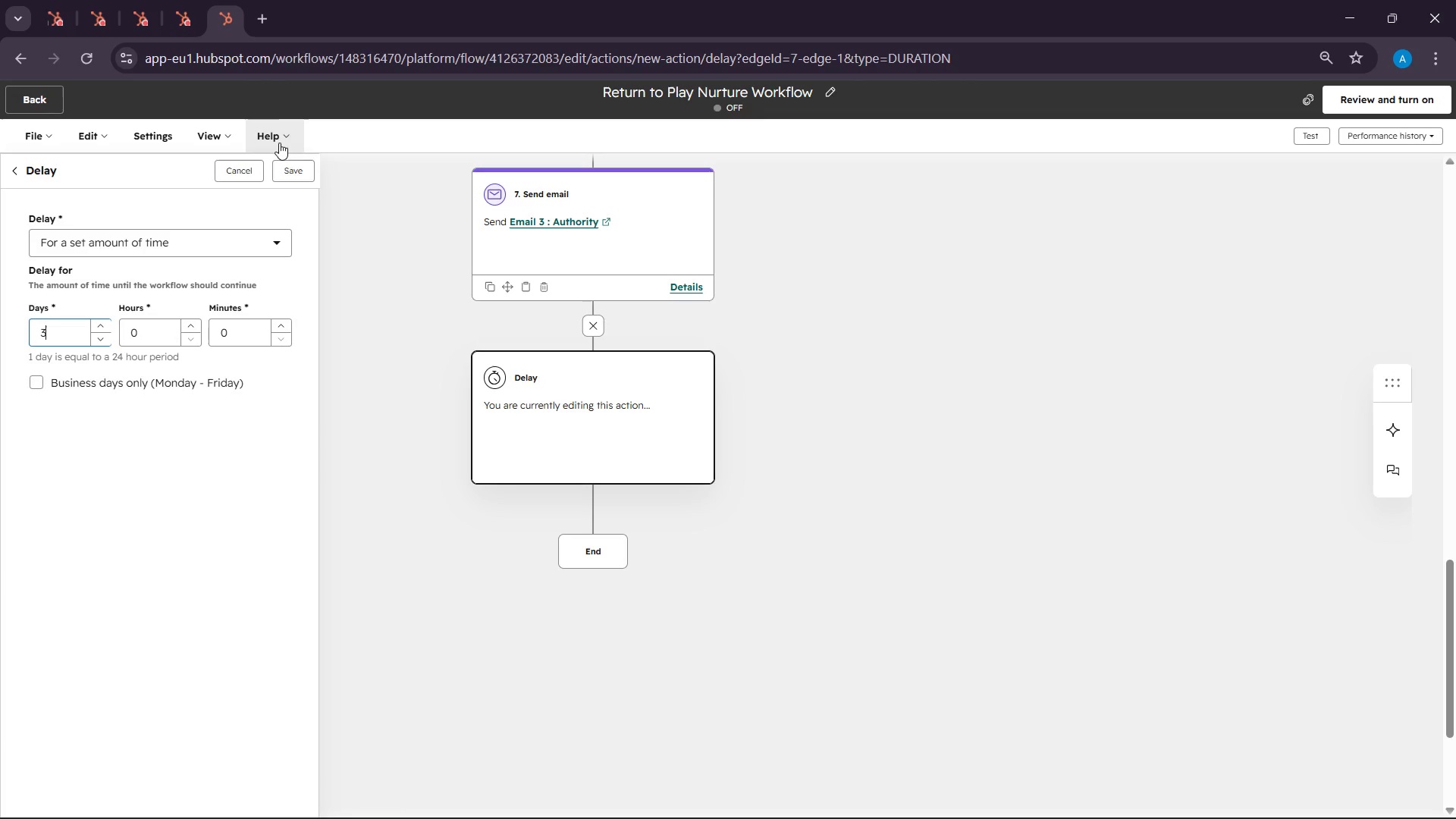 
left_click([293, 164])
 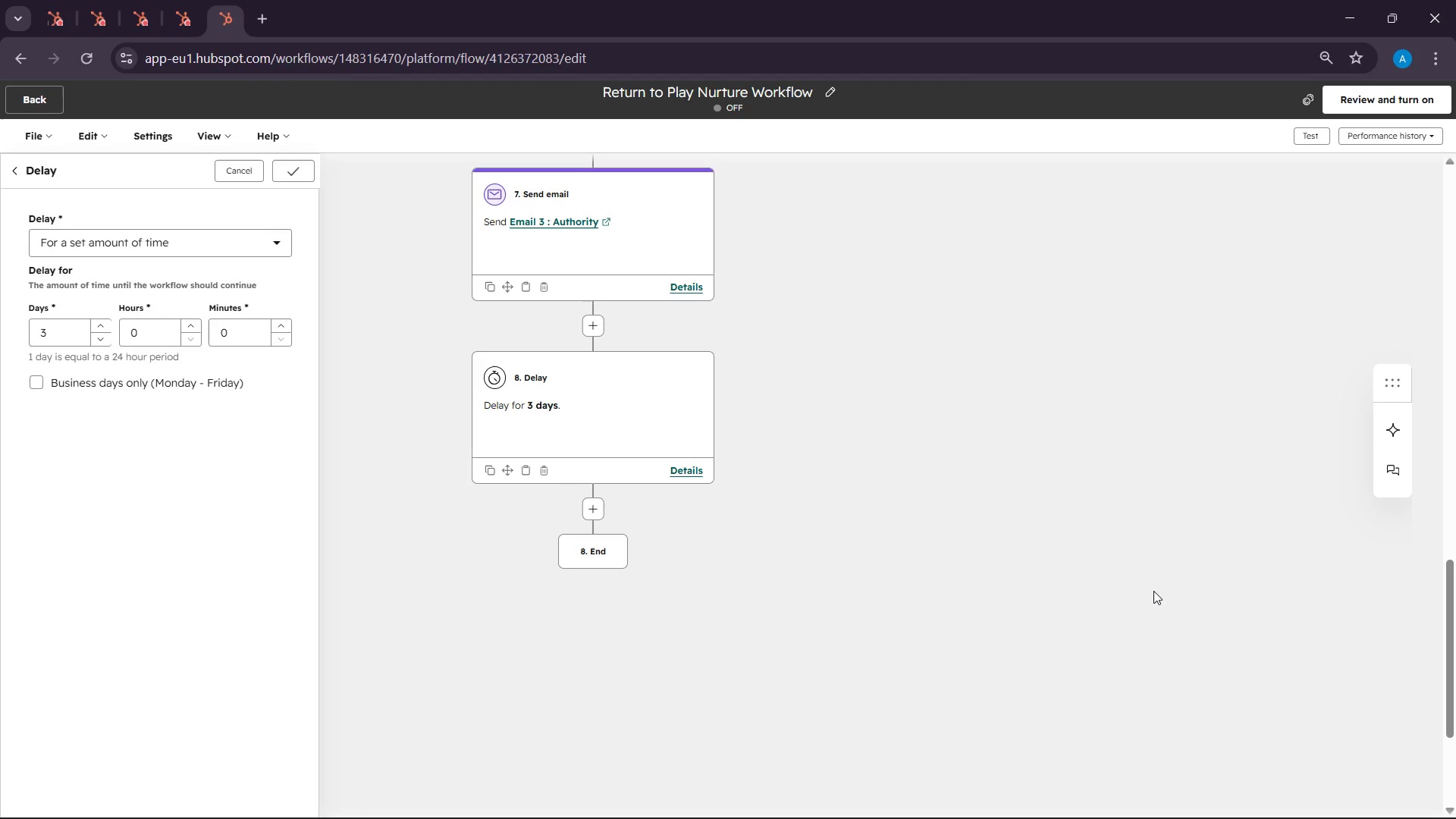 
wait(5.36)
 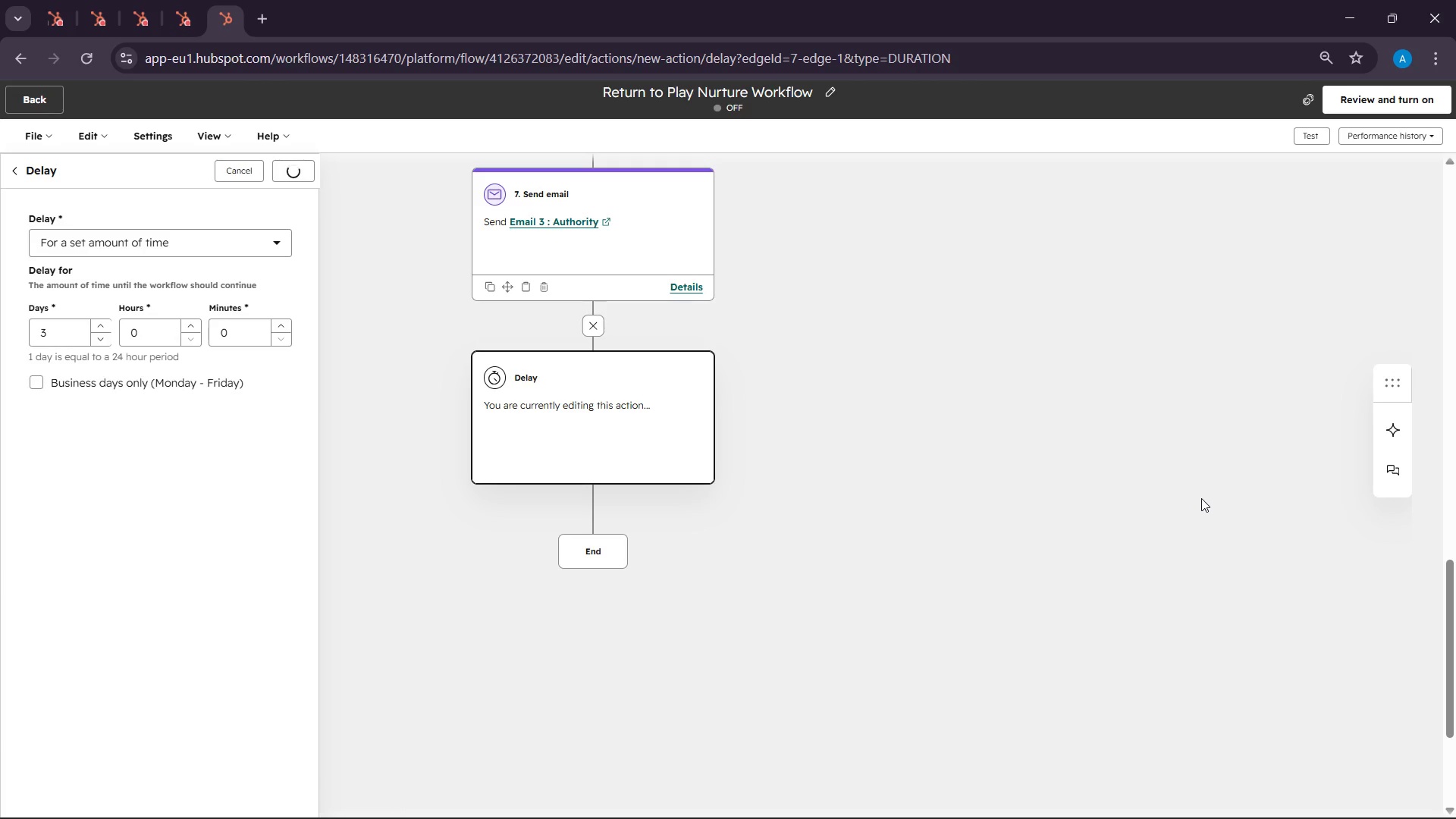 
scroll: coordinate [934, 613], scroll_direction: down, amount: 3.0
 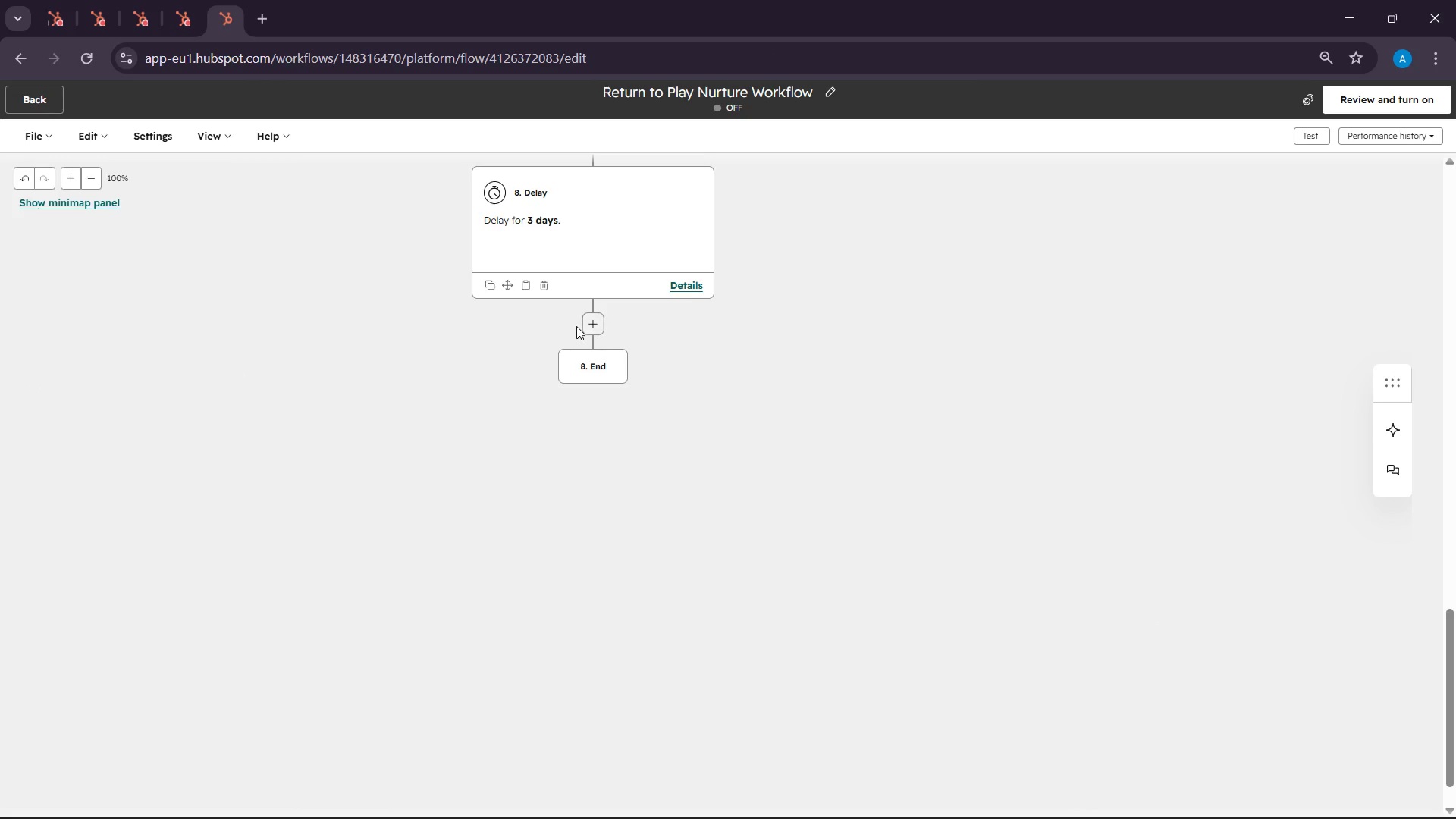 
left_click([590, 325])
 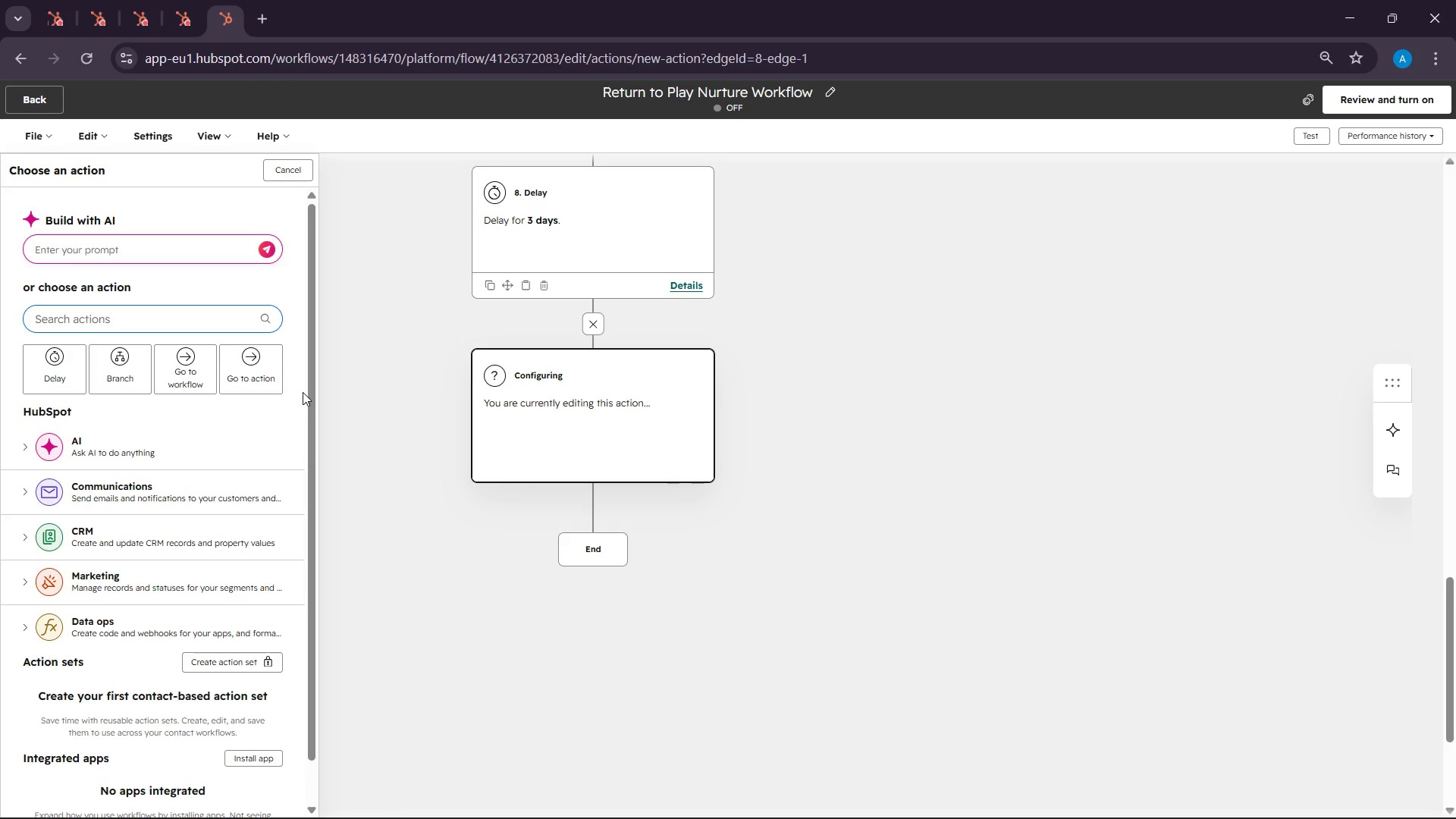 
wait(19.08)
 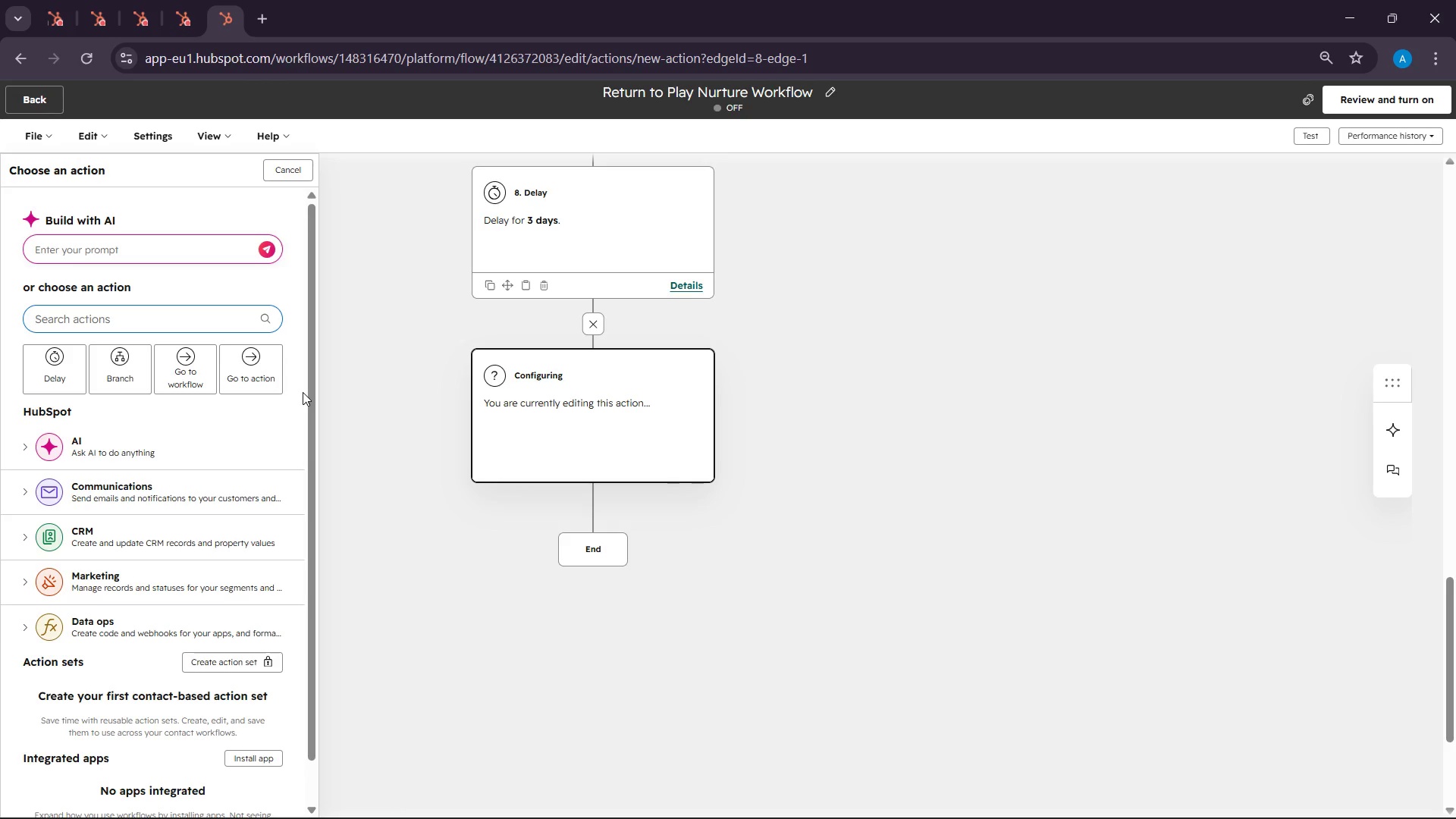 
scroll: coordinate [949, 416], scroll_direction: up, amount: 17.0
 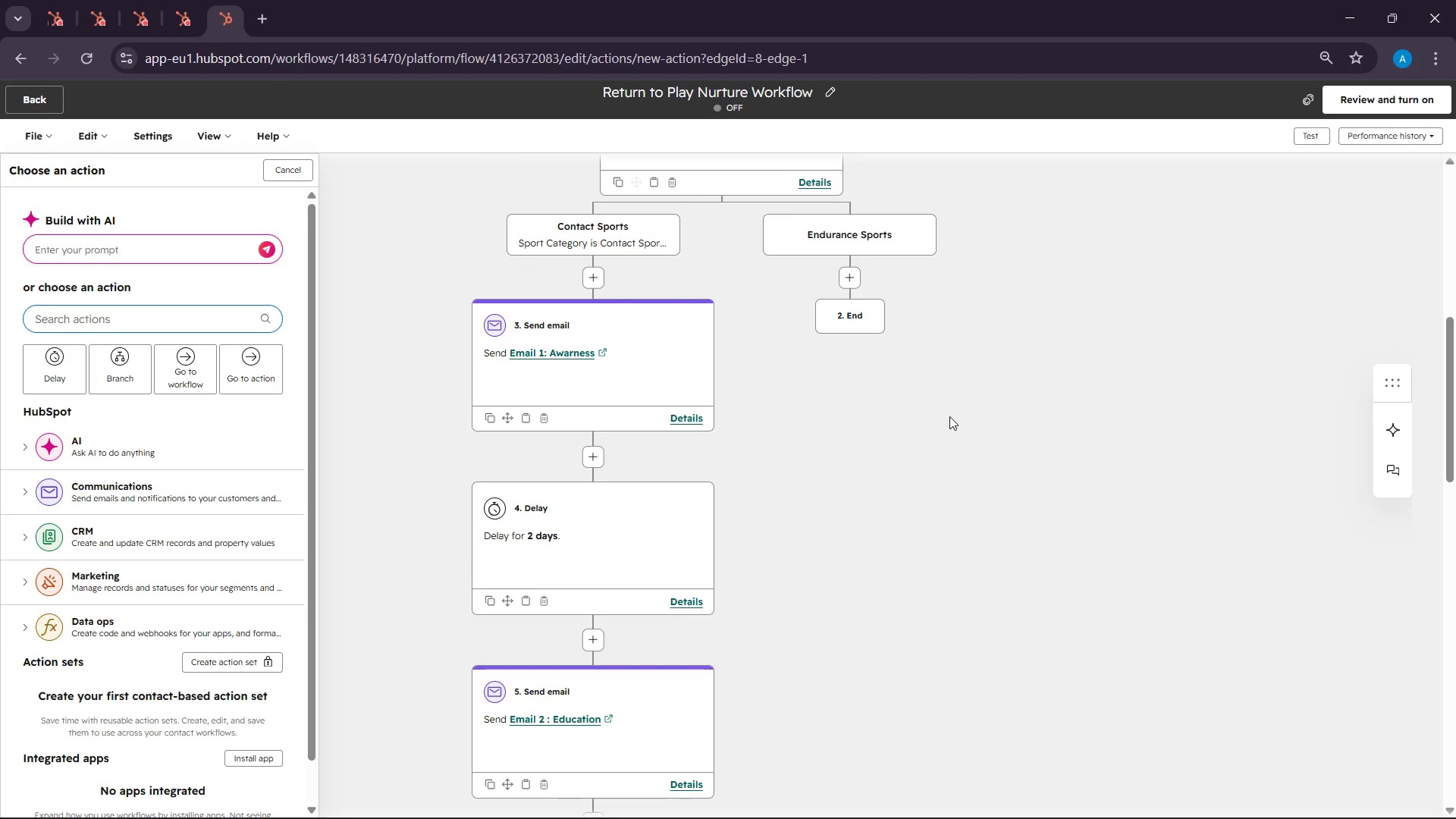 
scroll: coordinate [949, 416], scroll_direction: down, amount: 15.0
 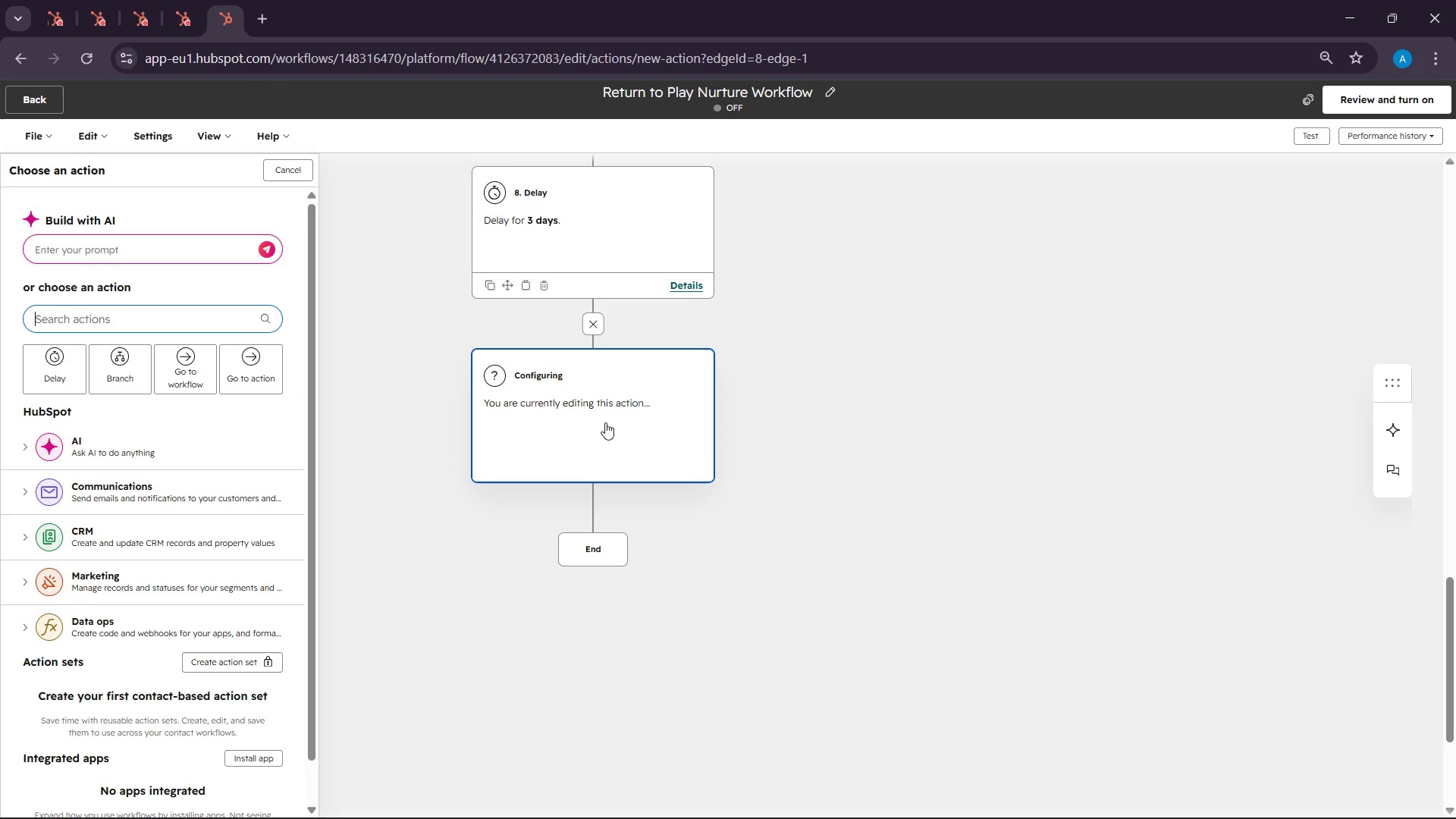 
left_click([604, 421])
 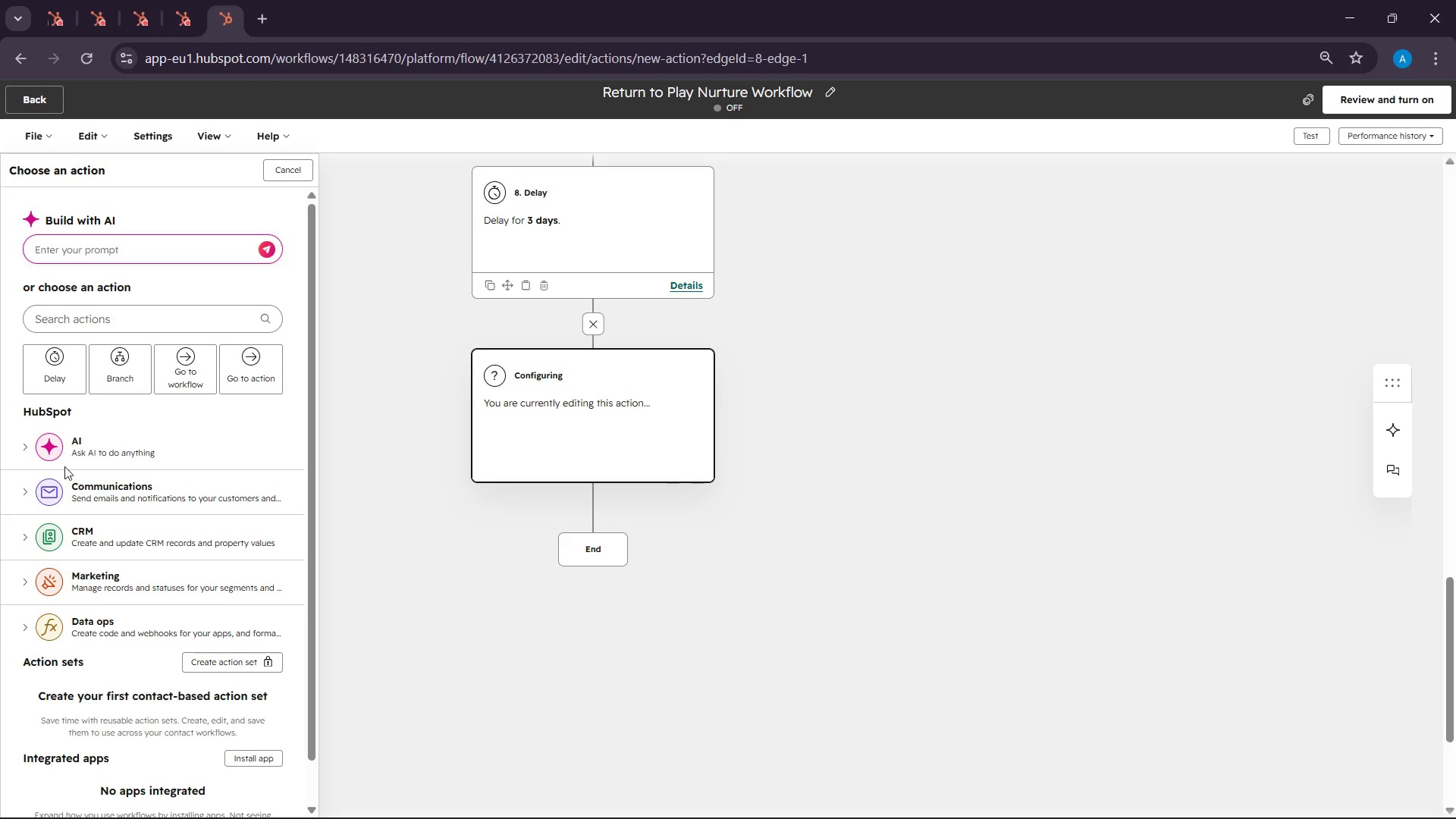 
left_click_drag(start_coordinate=[92, 477], to_coordinate=[93, 482])
 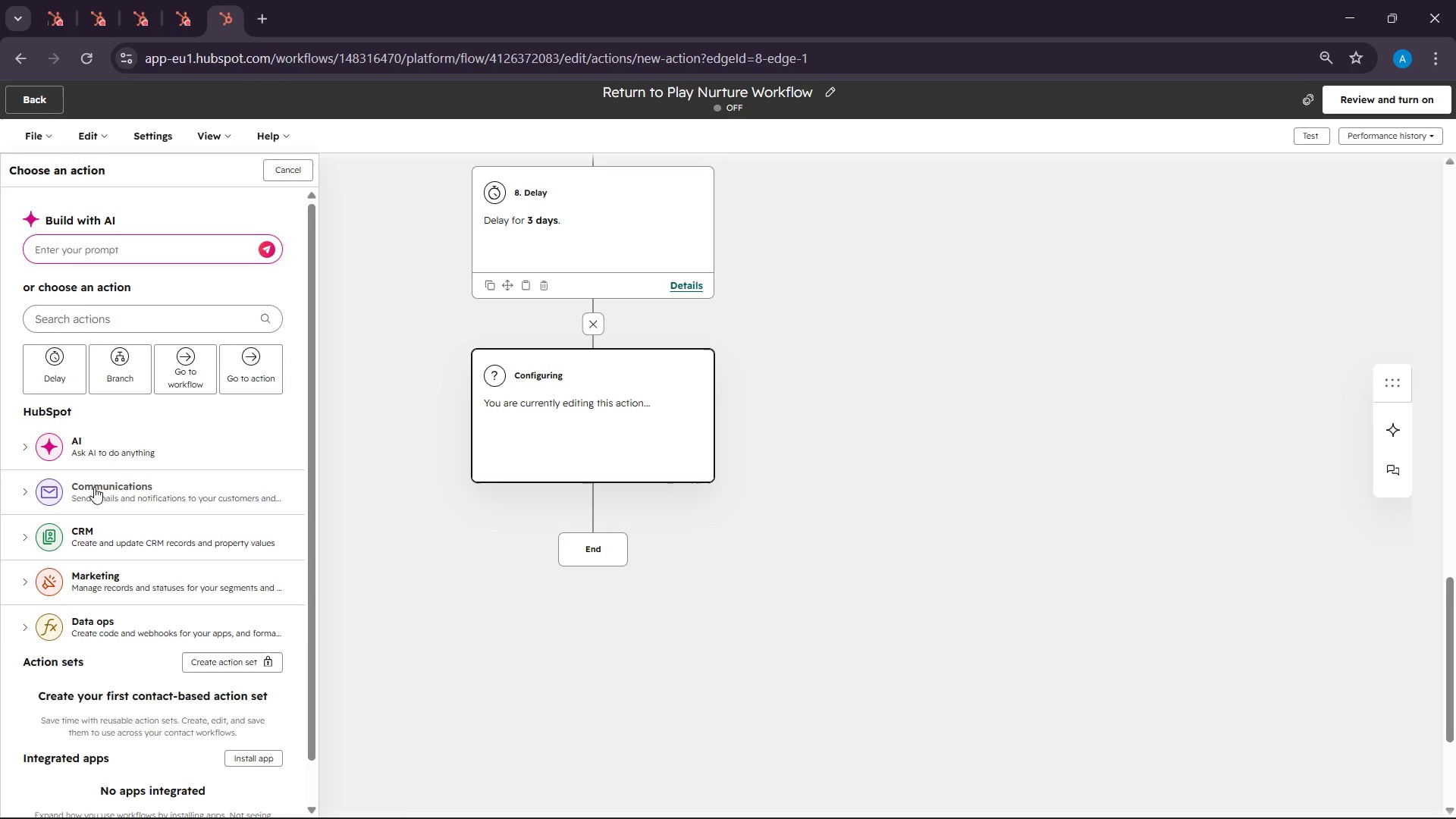 
left_click([94, 487])
 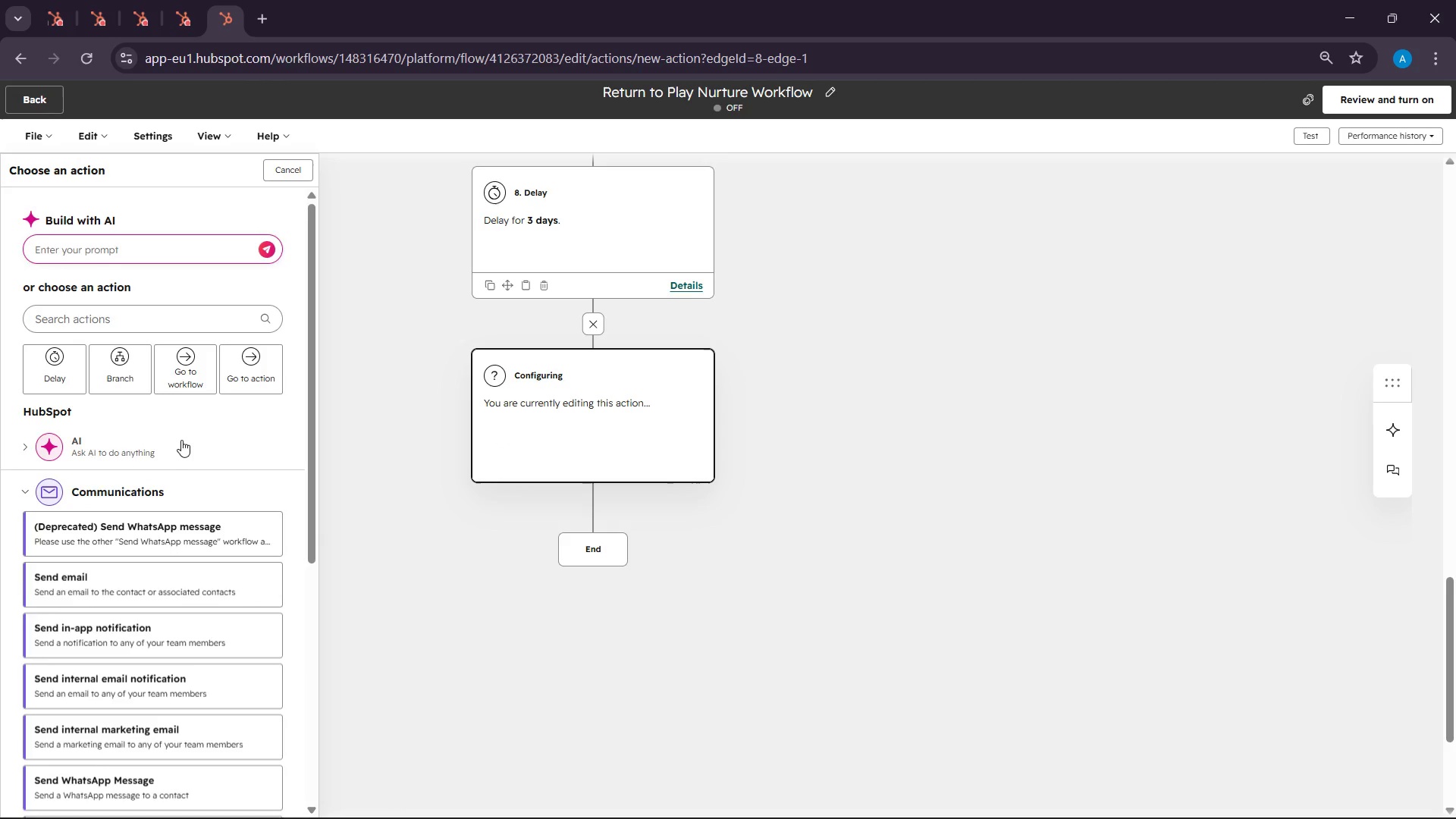 
scroll: coordinate [181, 439], scroll_direction: down, amount: 3.0
 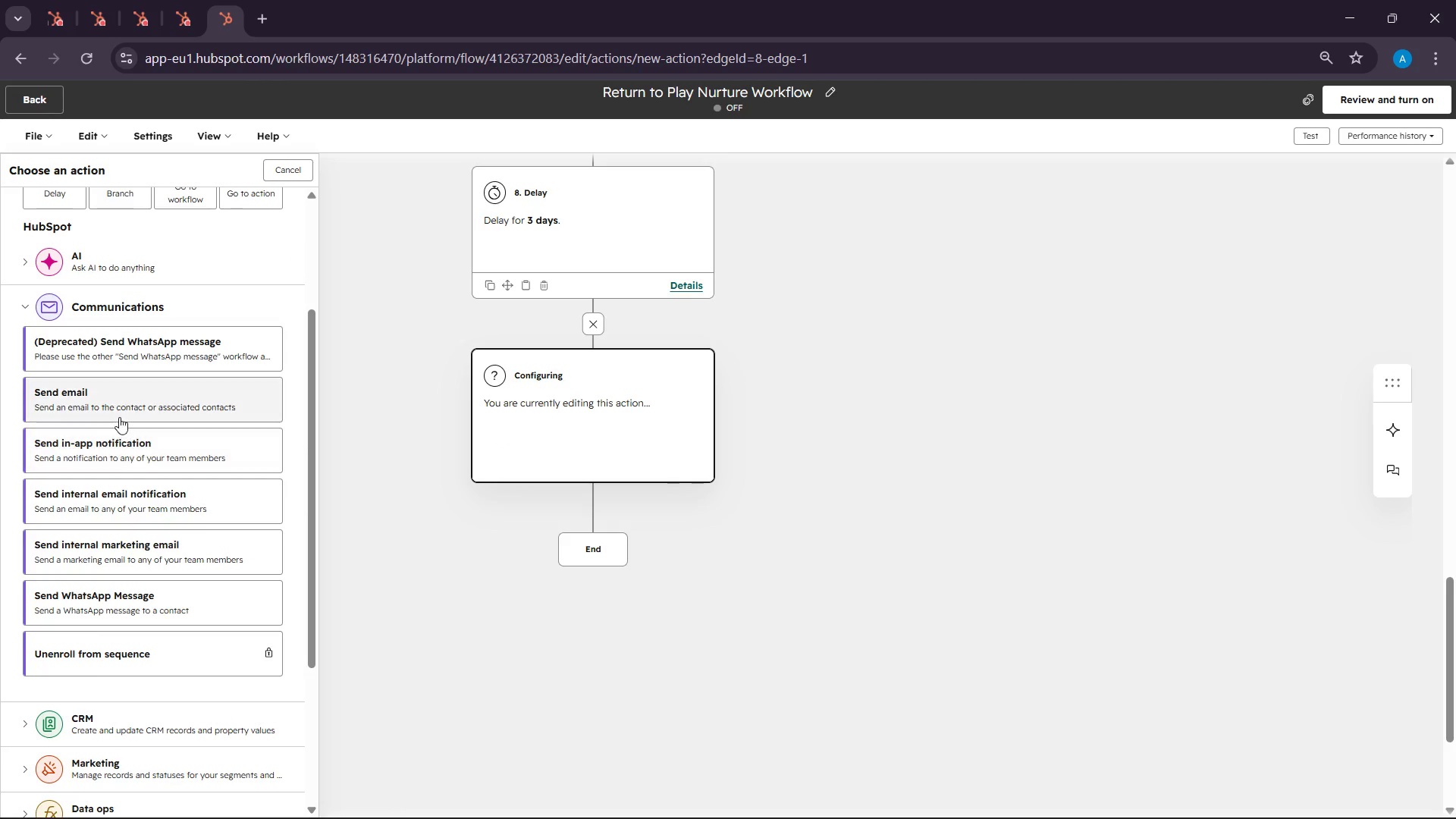 
left_click([118, 414])
 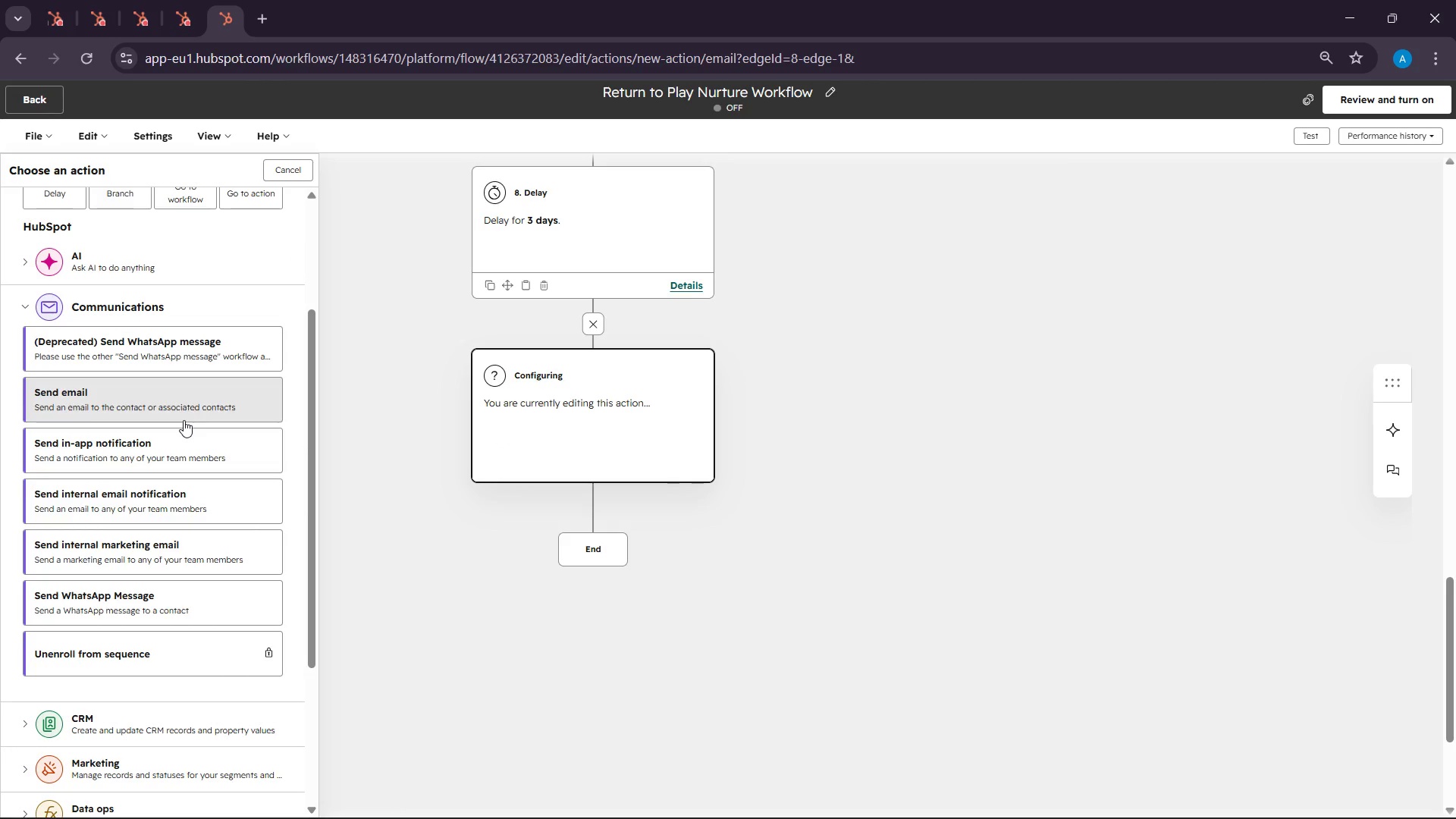 
scroll: coordinate [184, 420], scroll_direction: down, amount: 1.0
 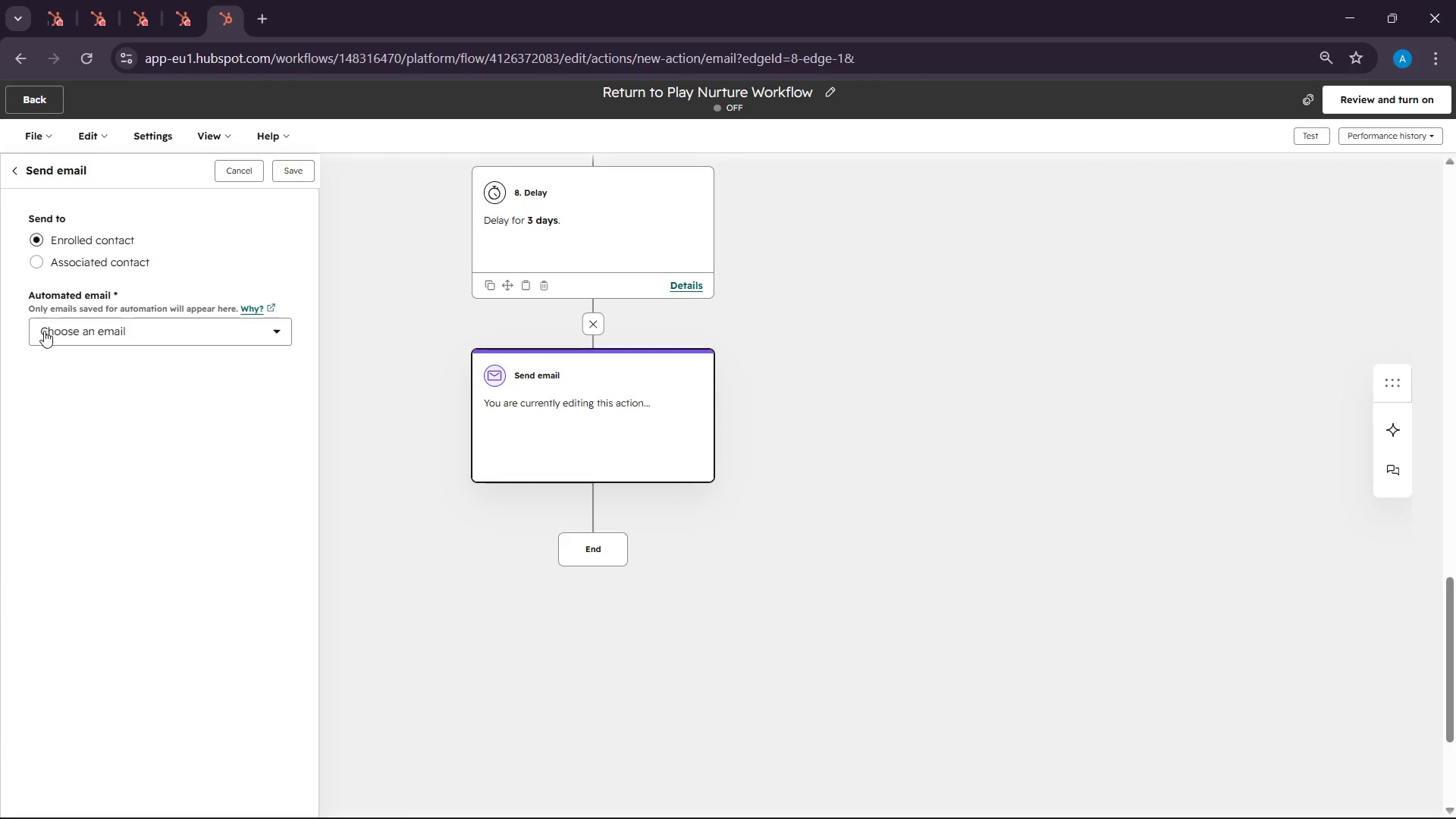 
left_click([47, 329])
 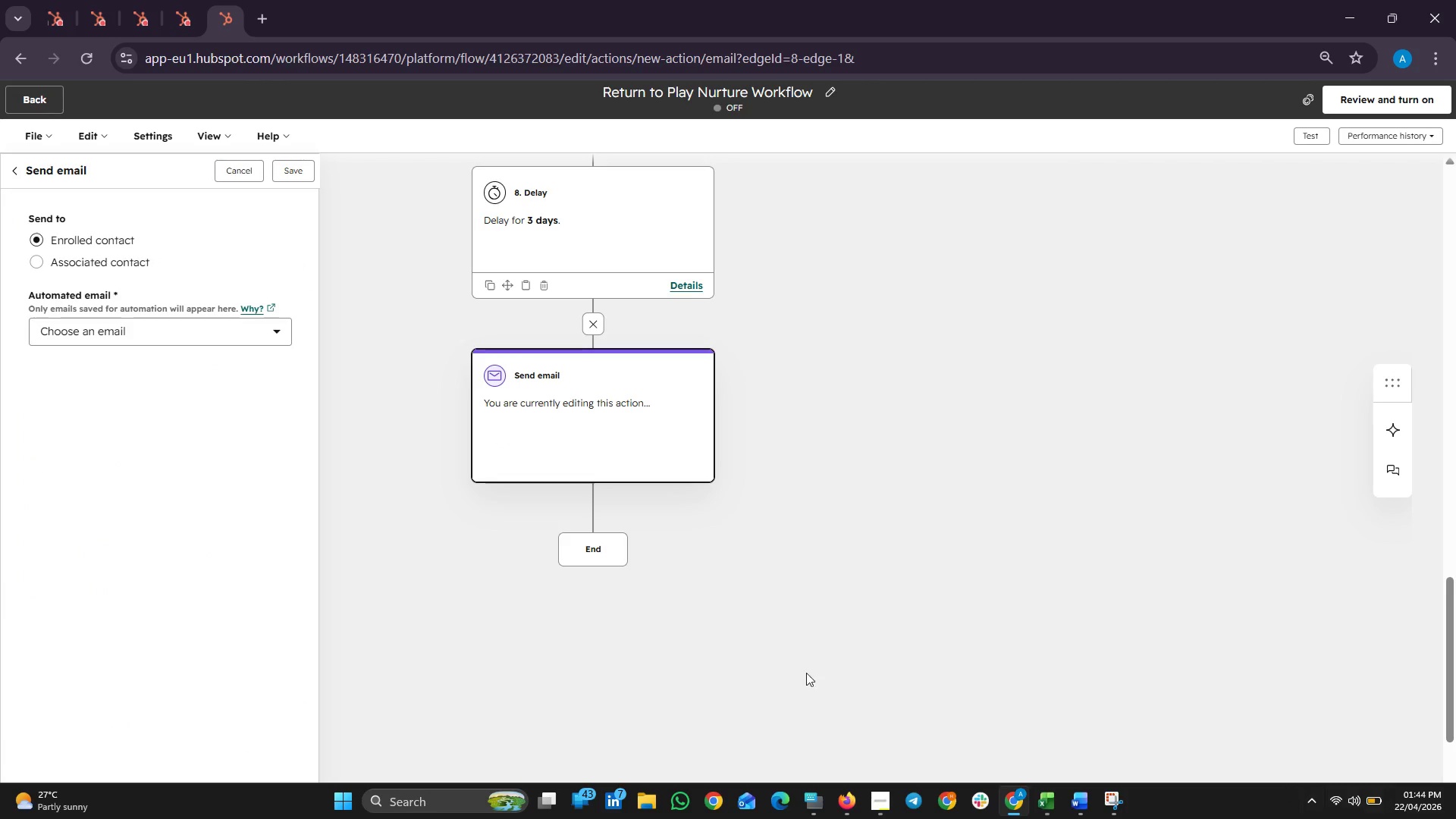 
left_click([215, 322])
 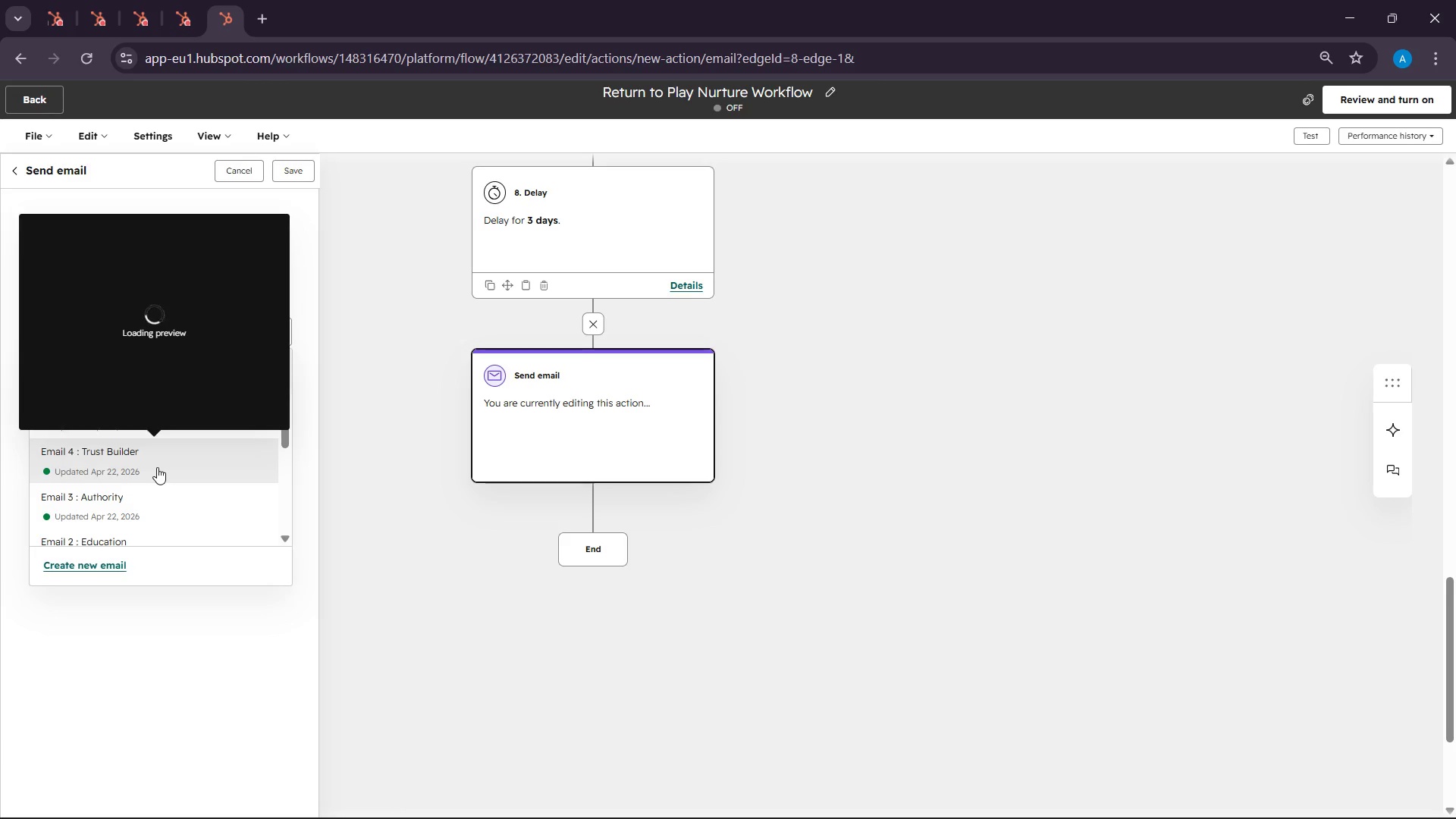 
left_click([157, 467])
 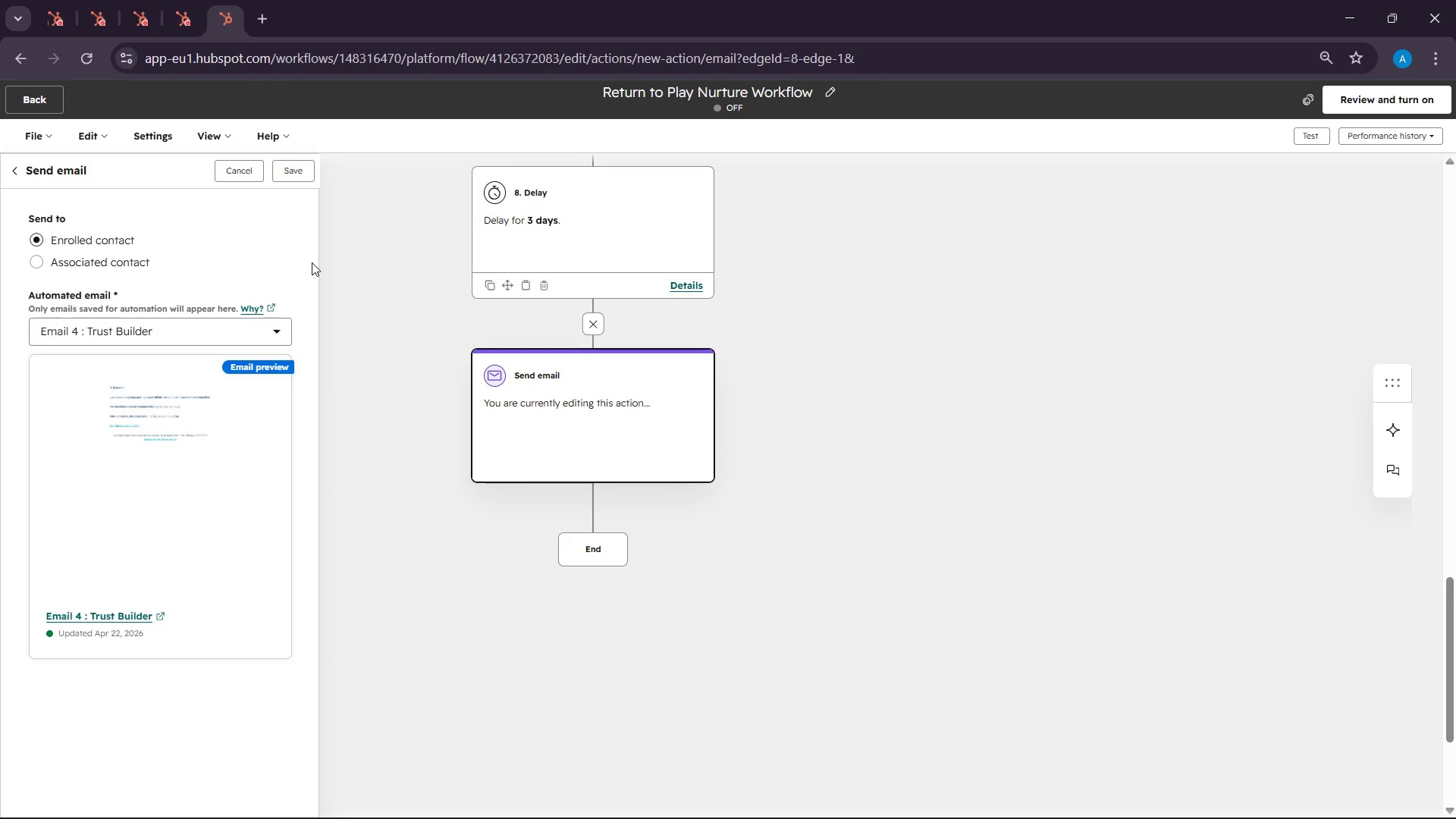 
wait(31.83)
 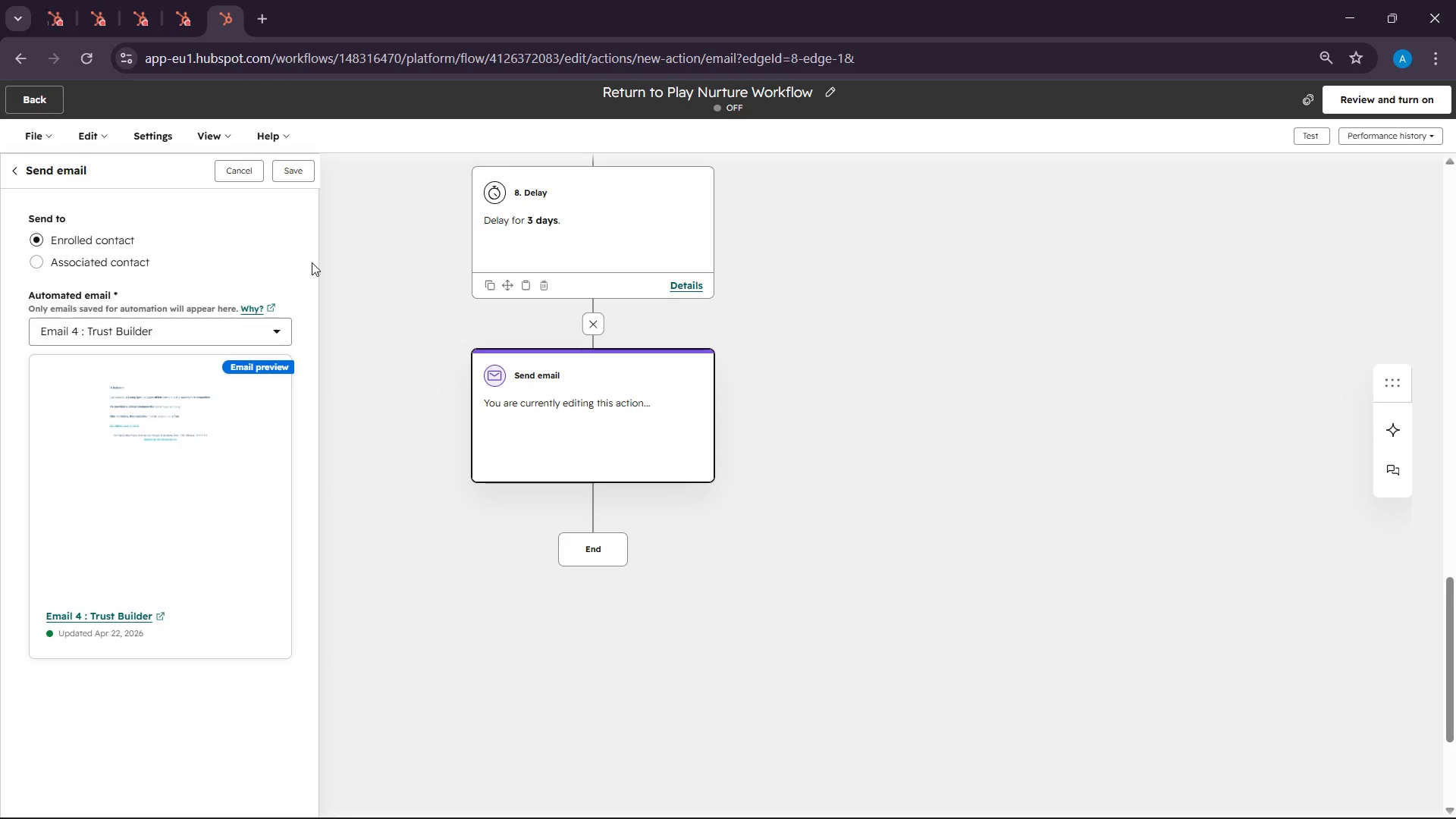 
scroll: coordinate [993, 467], scroll_direction: down, amount: 2.0
 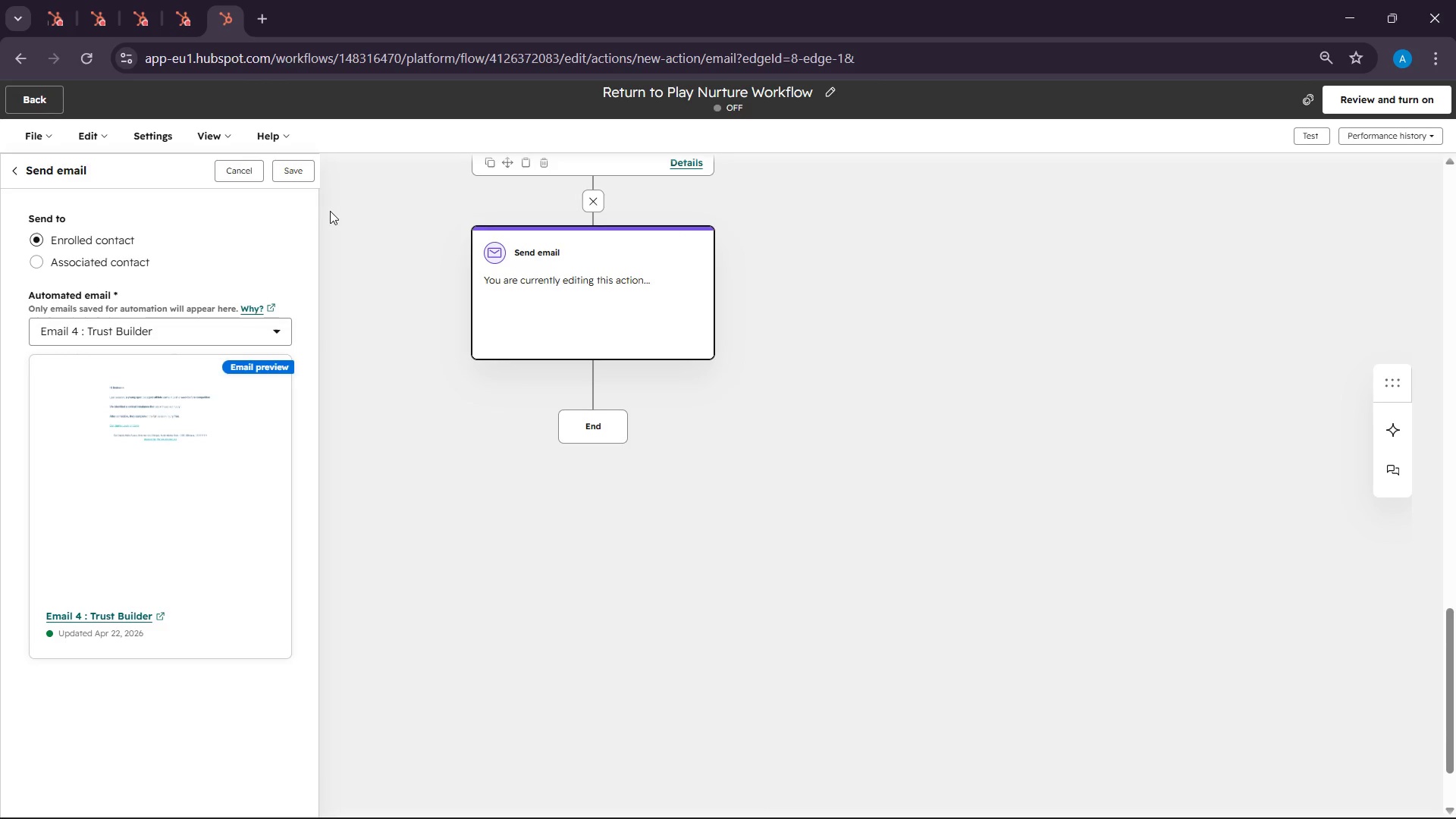 
left_click([309, 172])
 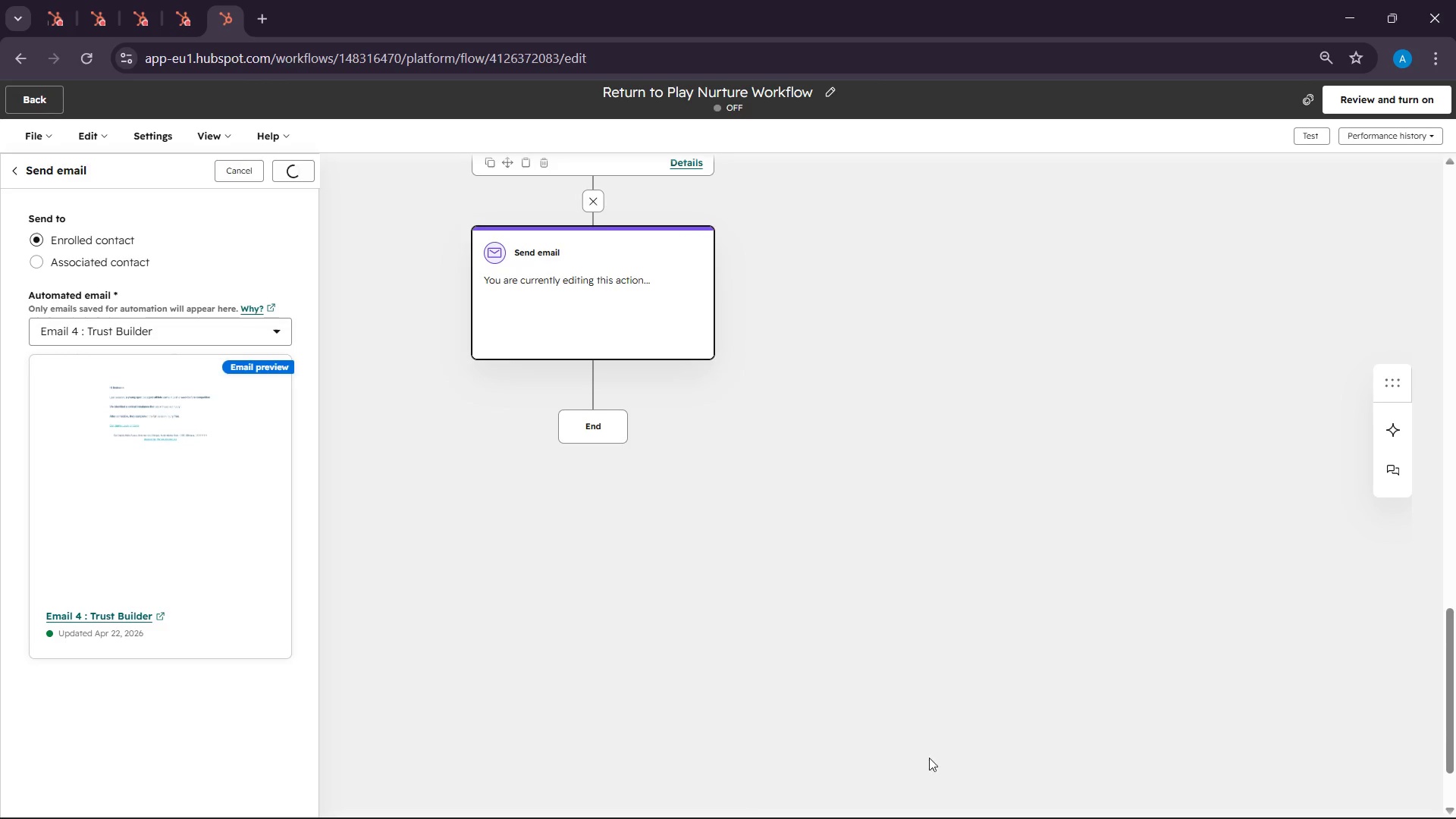 
wait(5.03)
 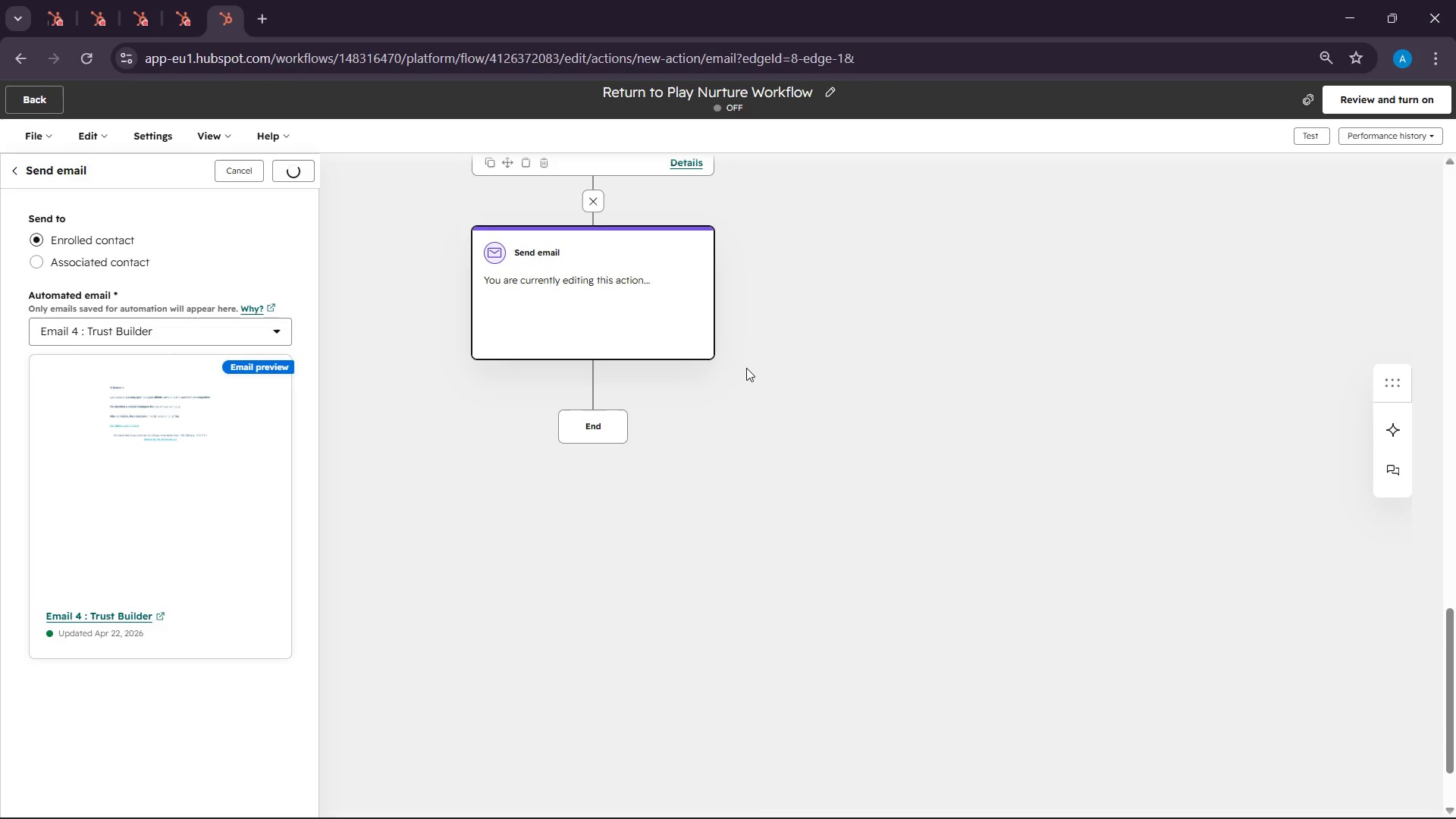 
left_click([881, 804])